 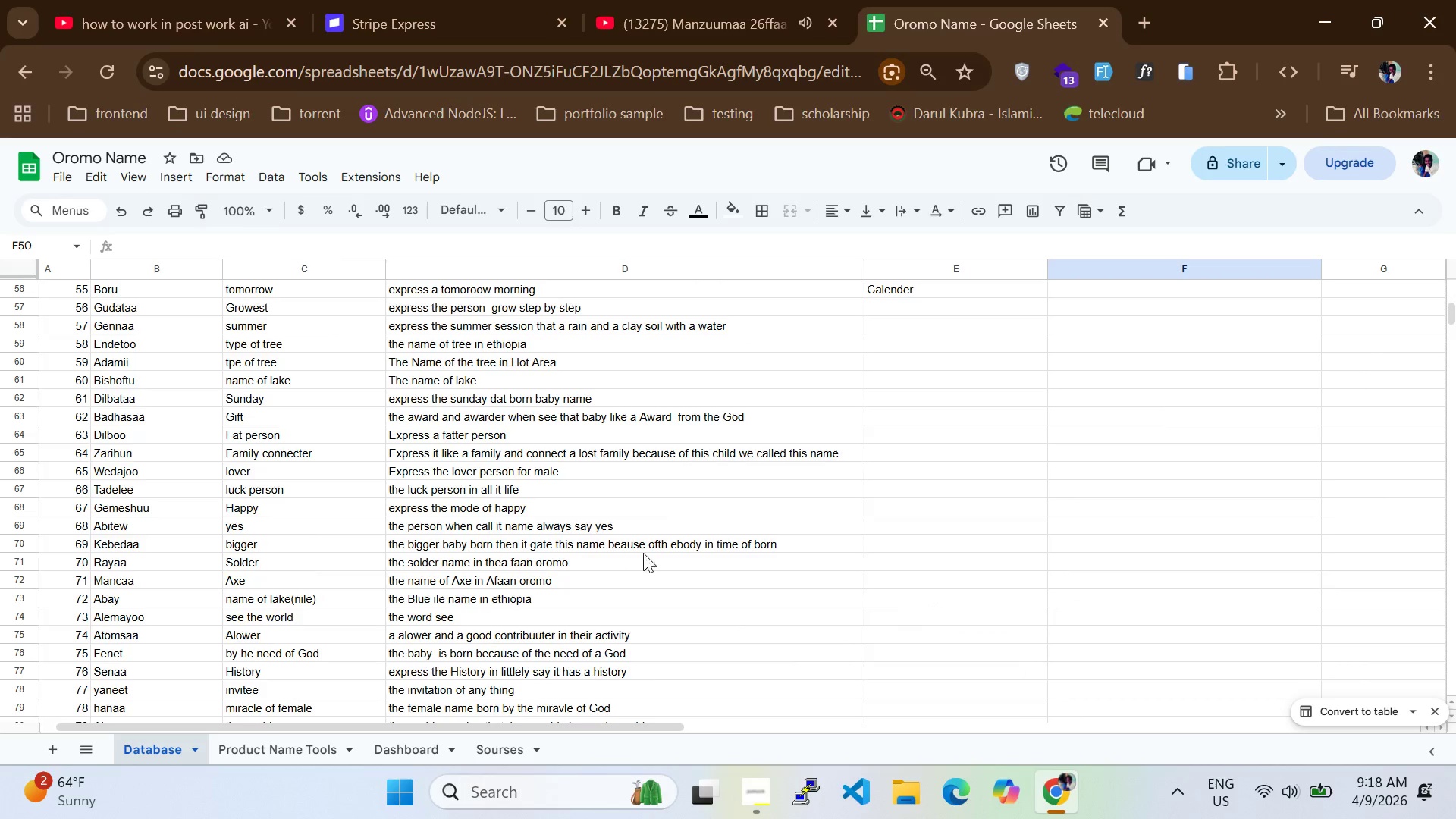 
scroll: coordinate [1015, 547], scroll_direction: up, amount: 12.0
 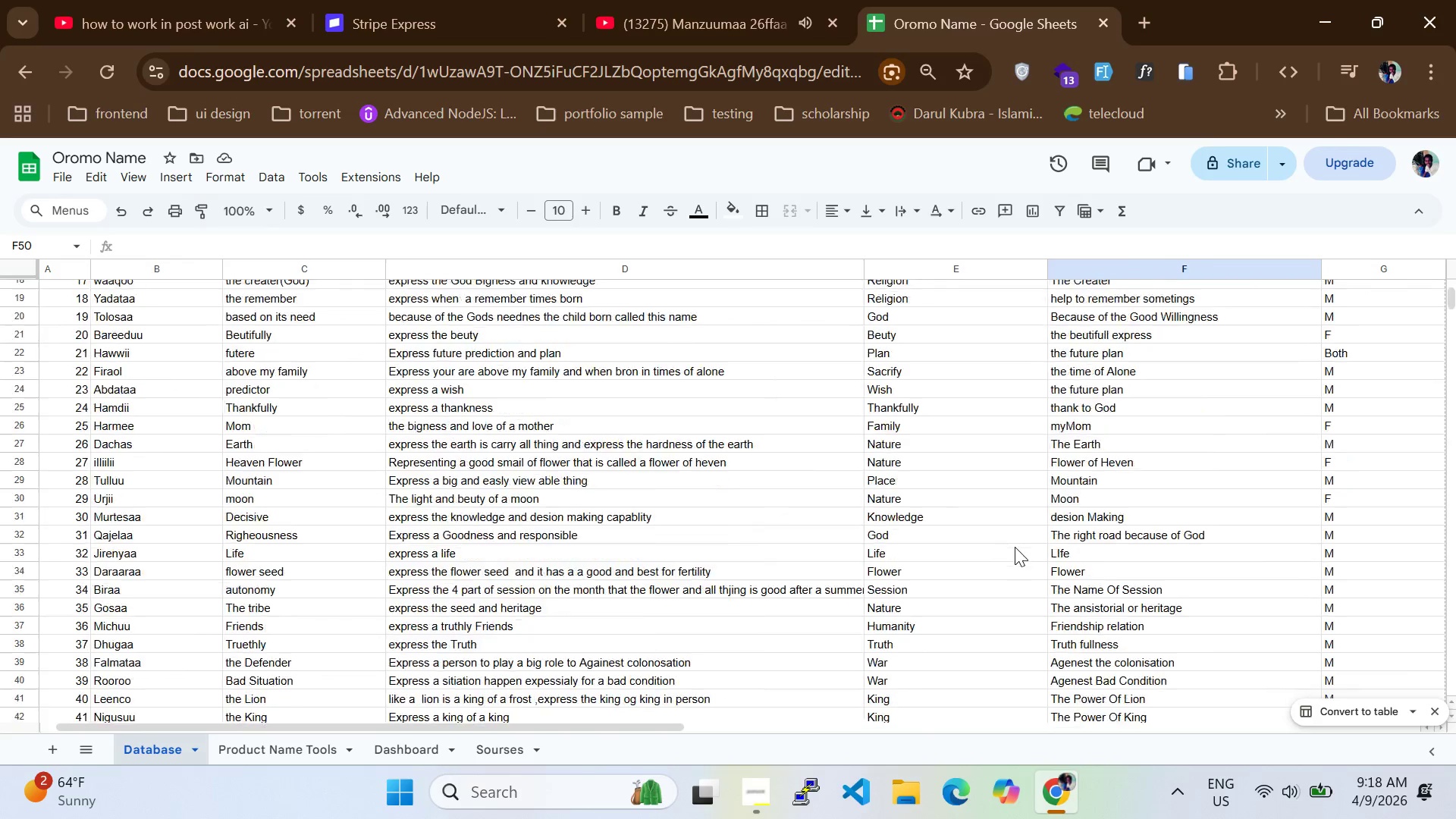 
scroll: coordinate [1021, 551], scroll_direction: down, amount: 3.0
 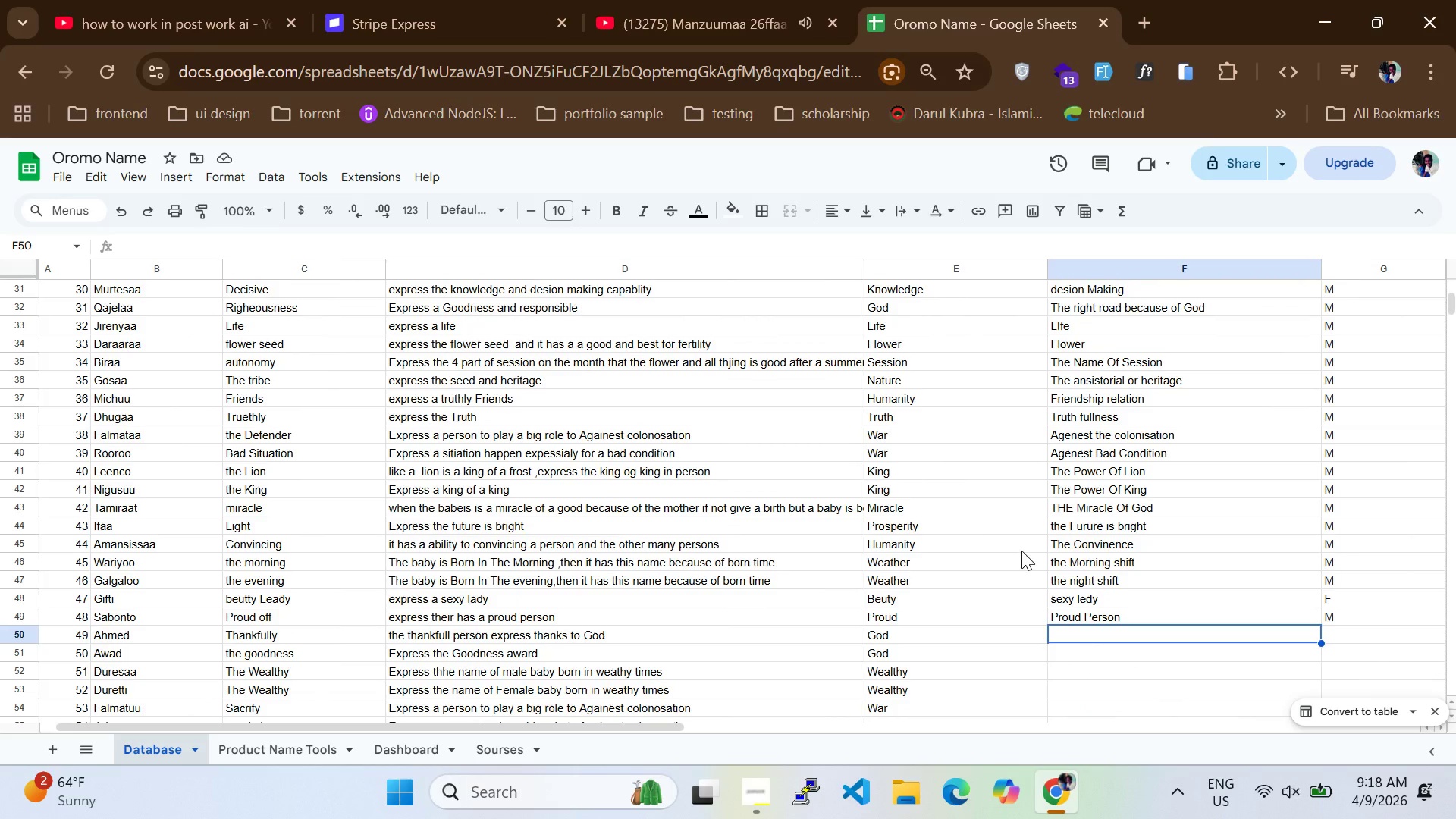 
key(Mute)
 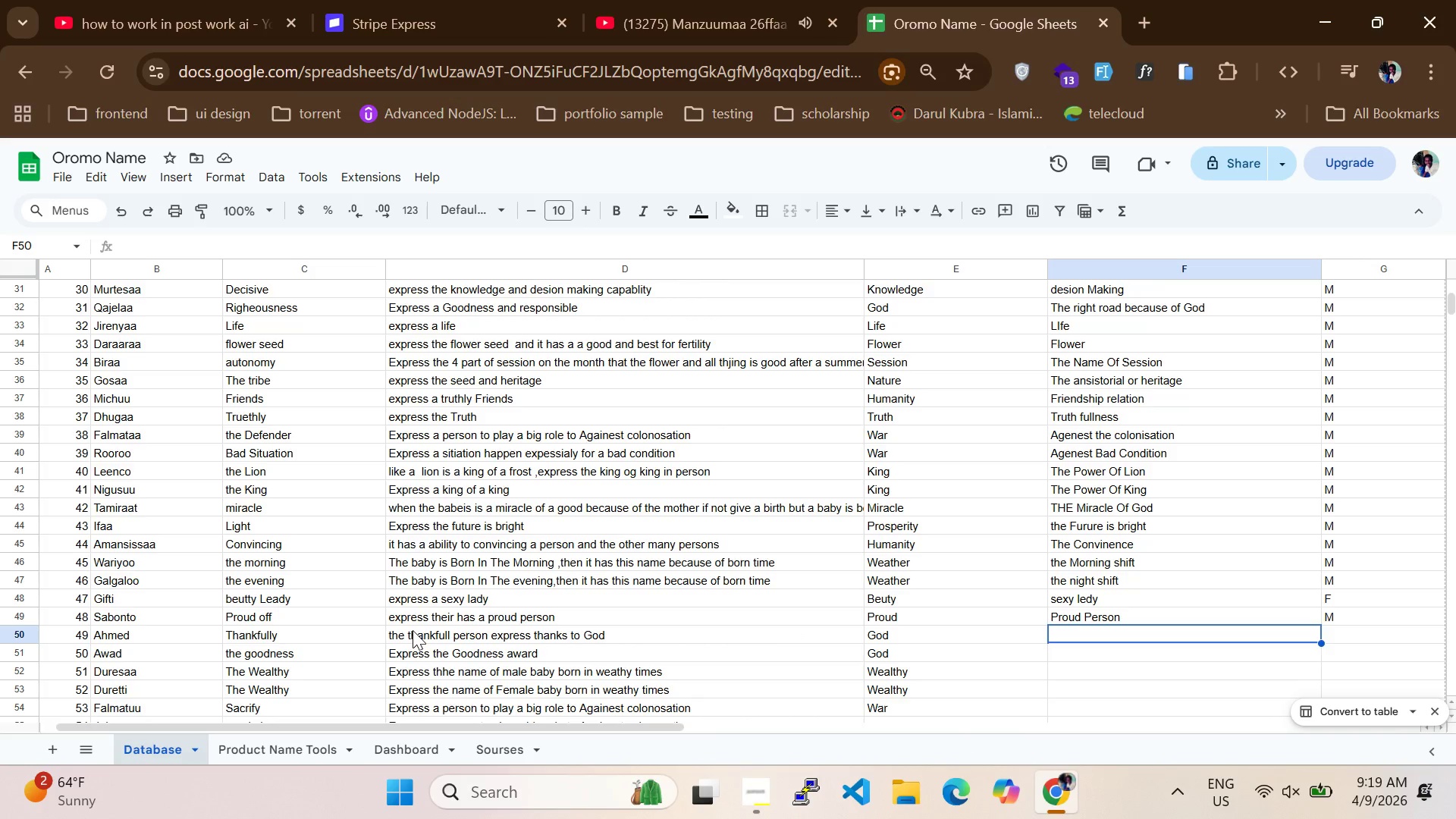 
wait(5.53)
 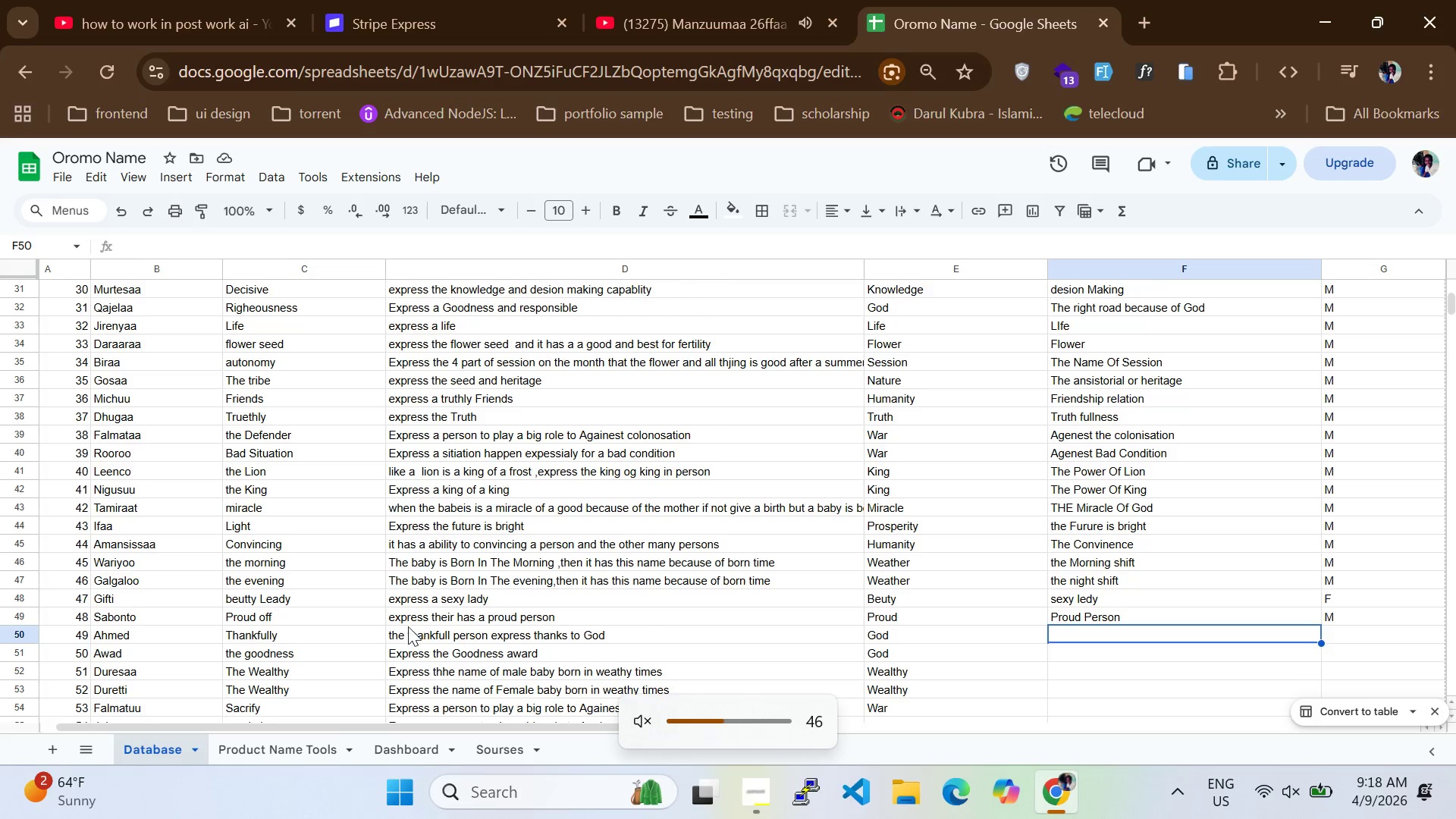 
type(Thankfully)
 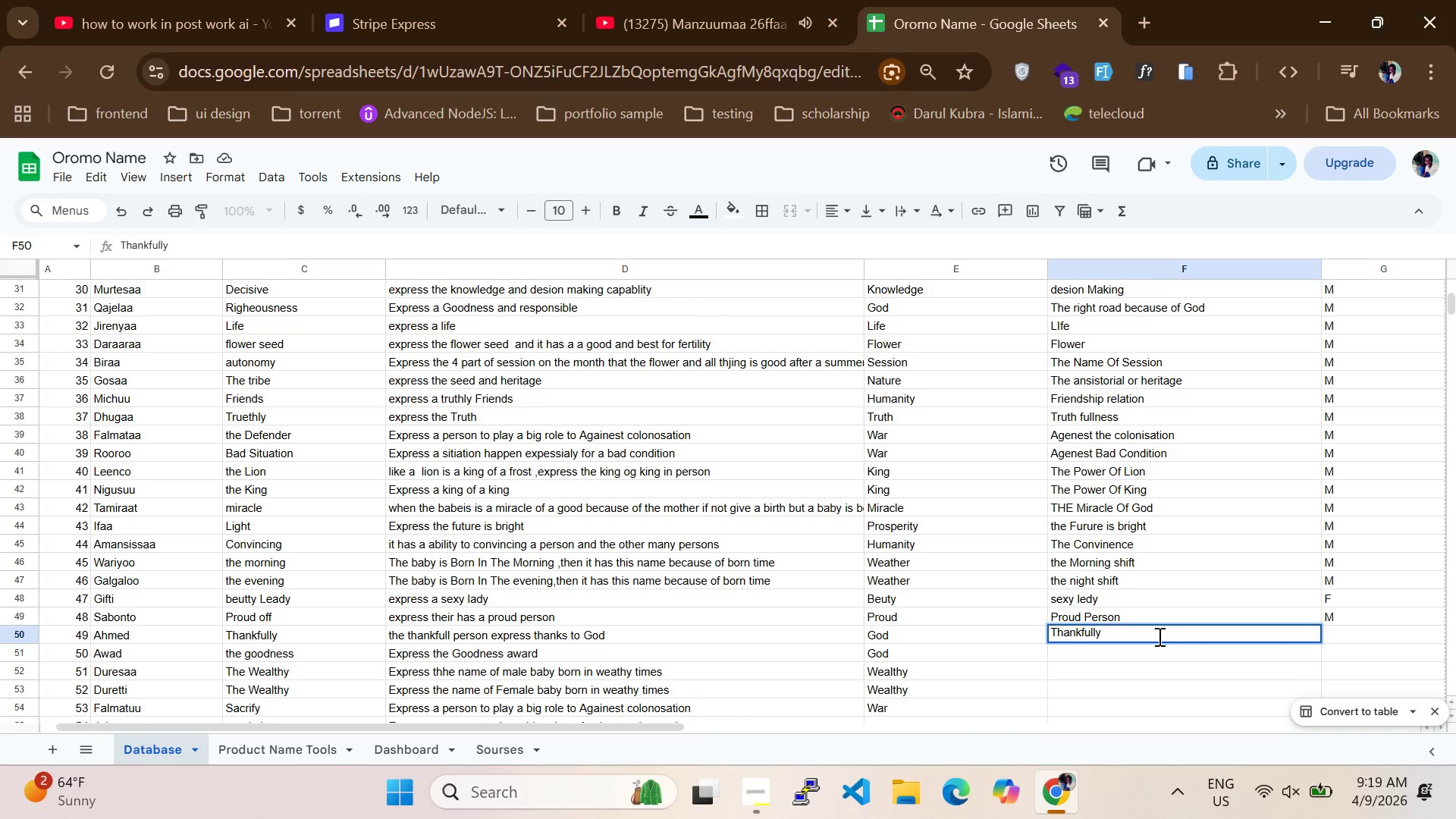 
key(Control+S)
 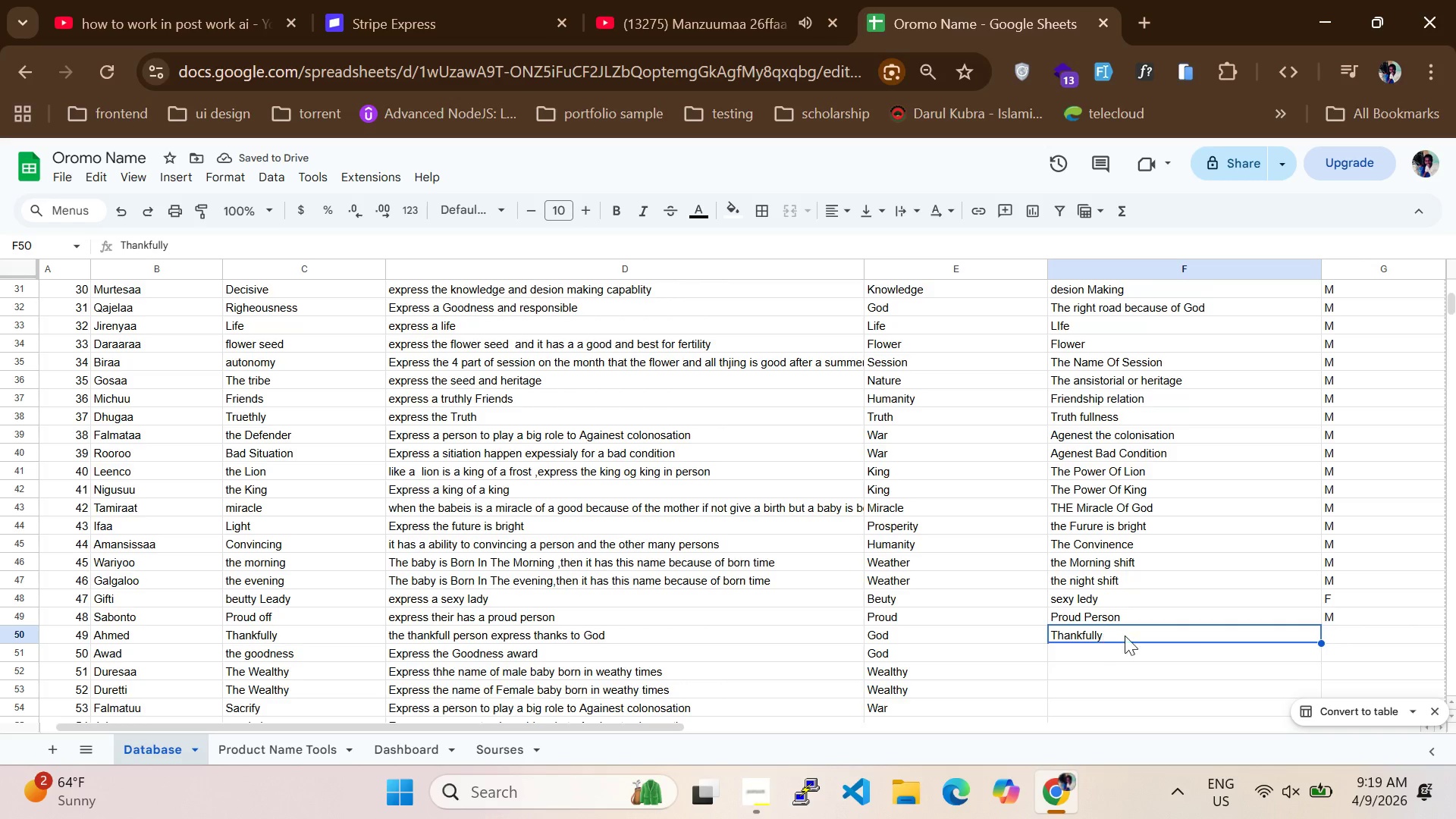 
left_click([1339, 636])
 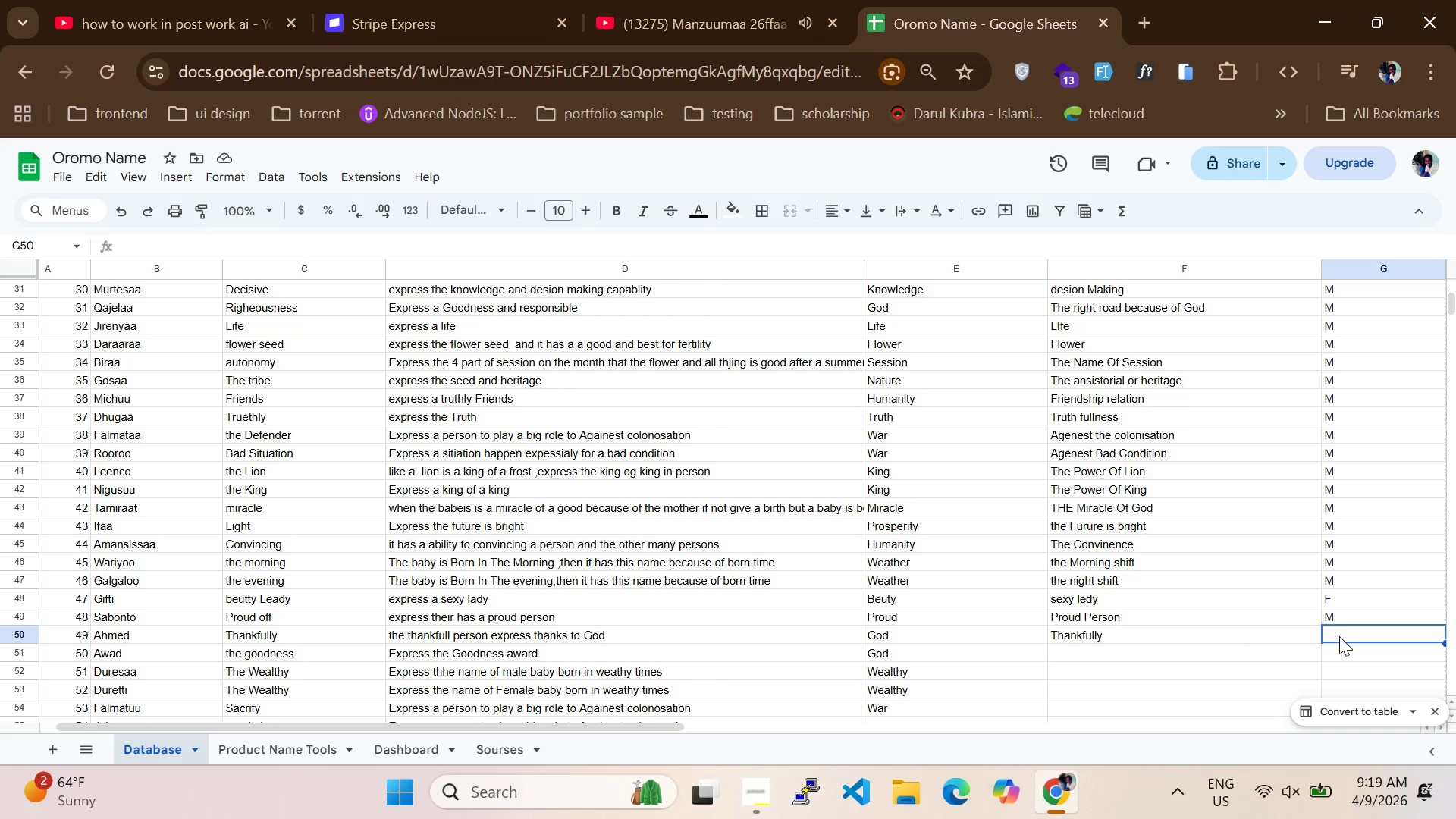 
key(CapsLock)
 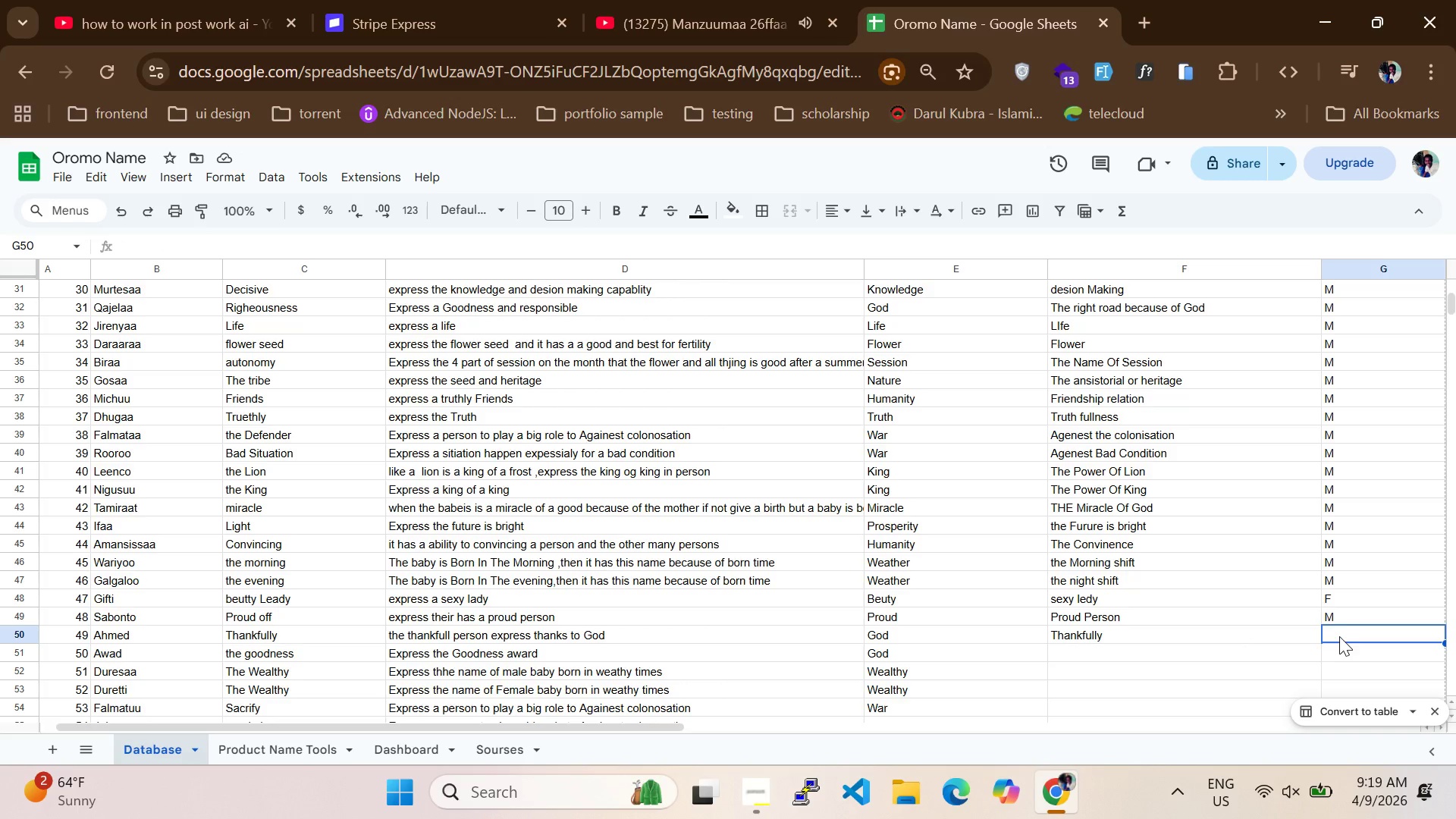 
key(M)
 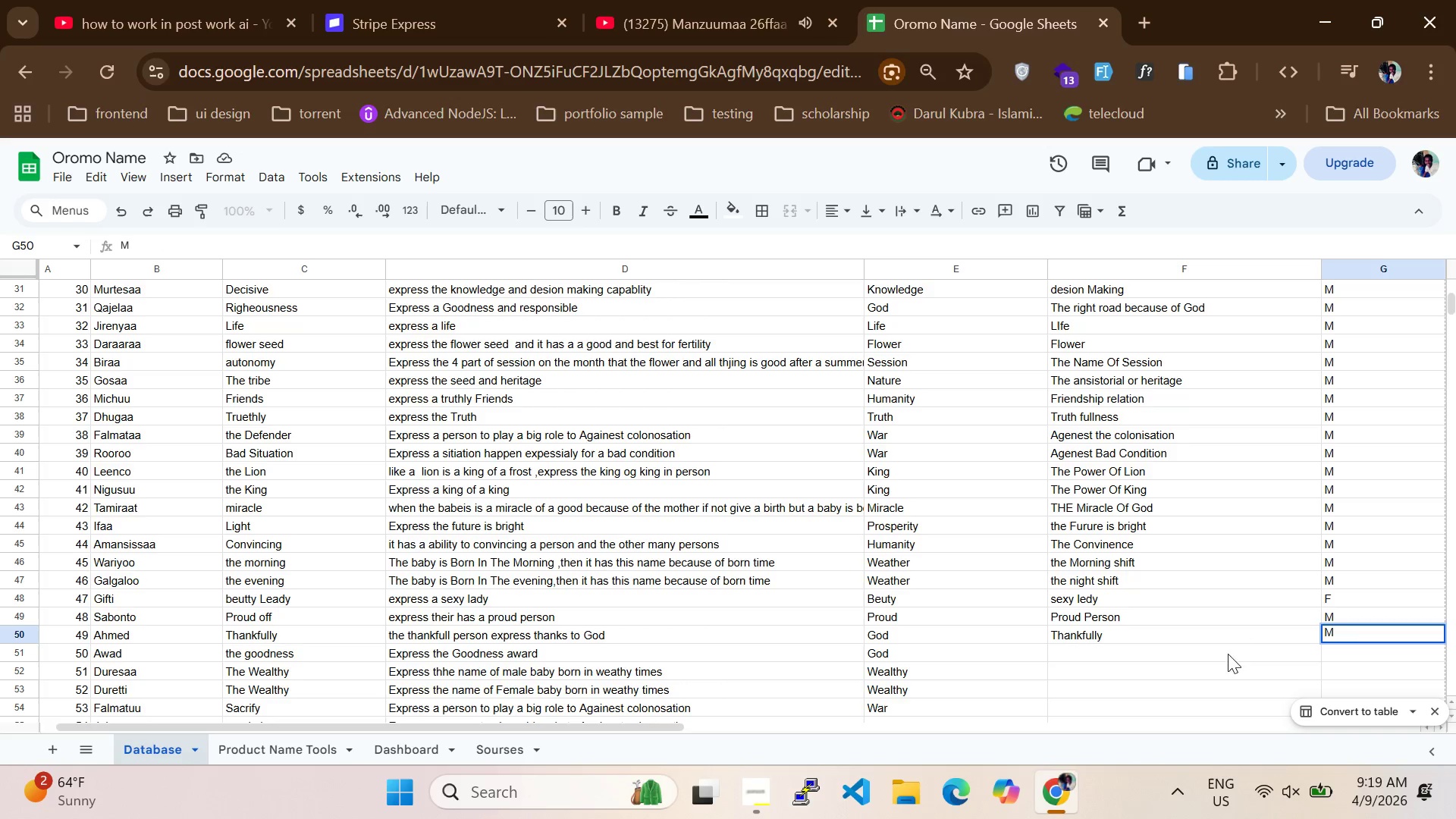 
scroll: coordinate [1010, 629], scroll_direction: down, amount: 2.0
 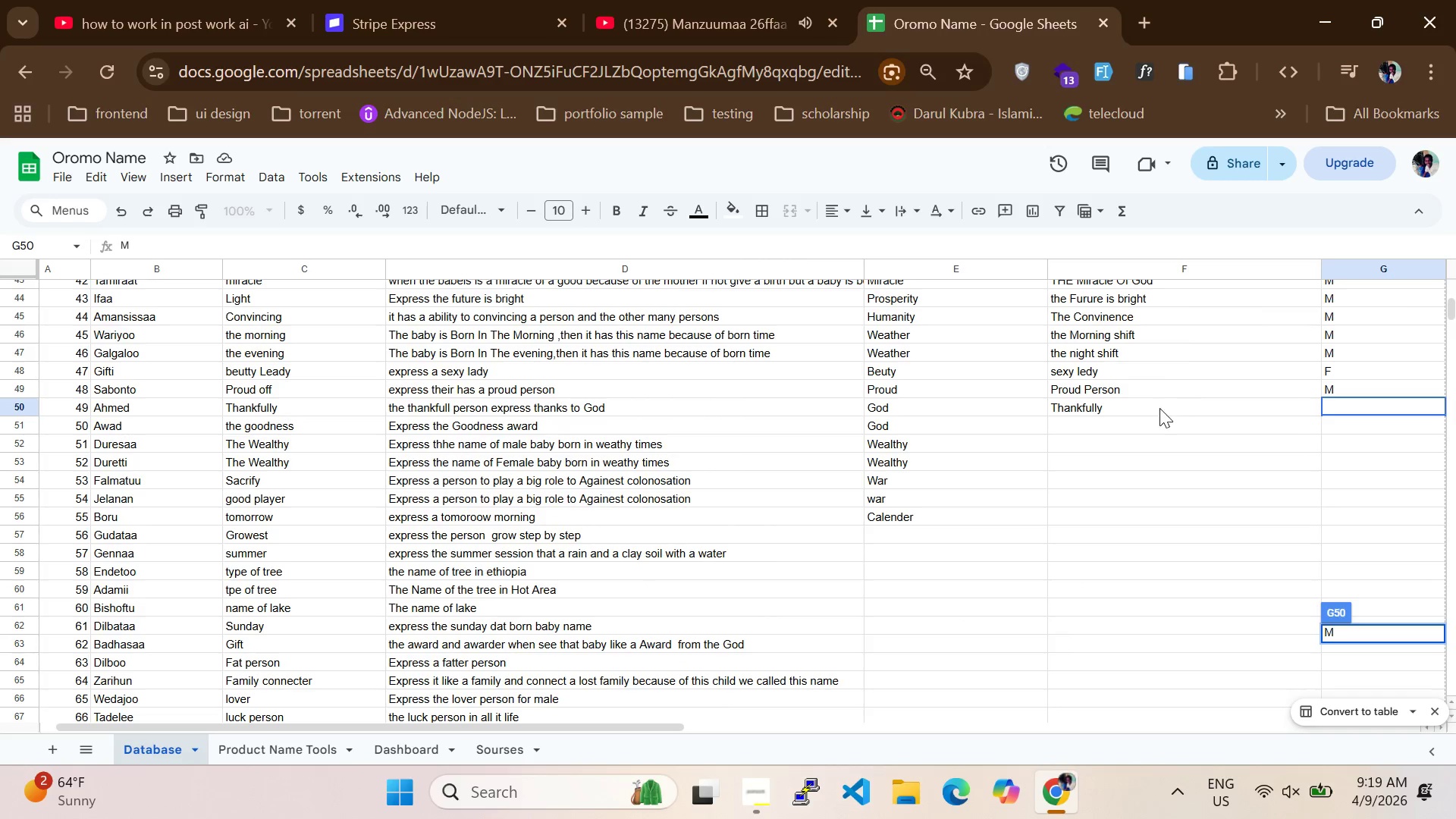 
left_click([1134, 430])
 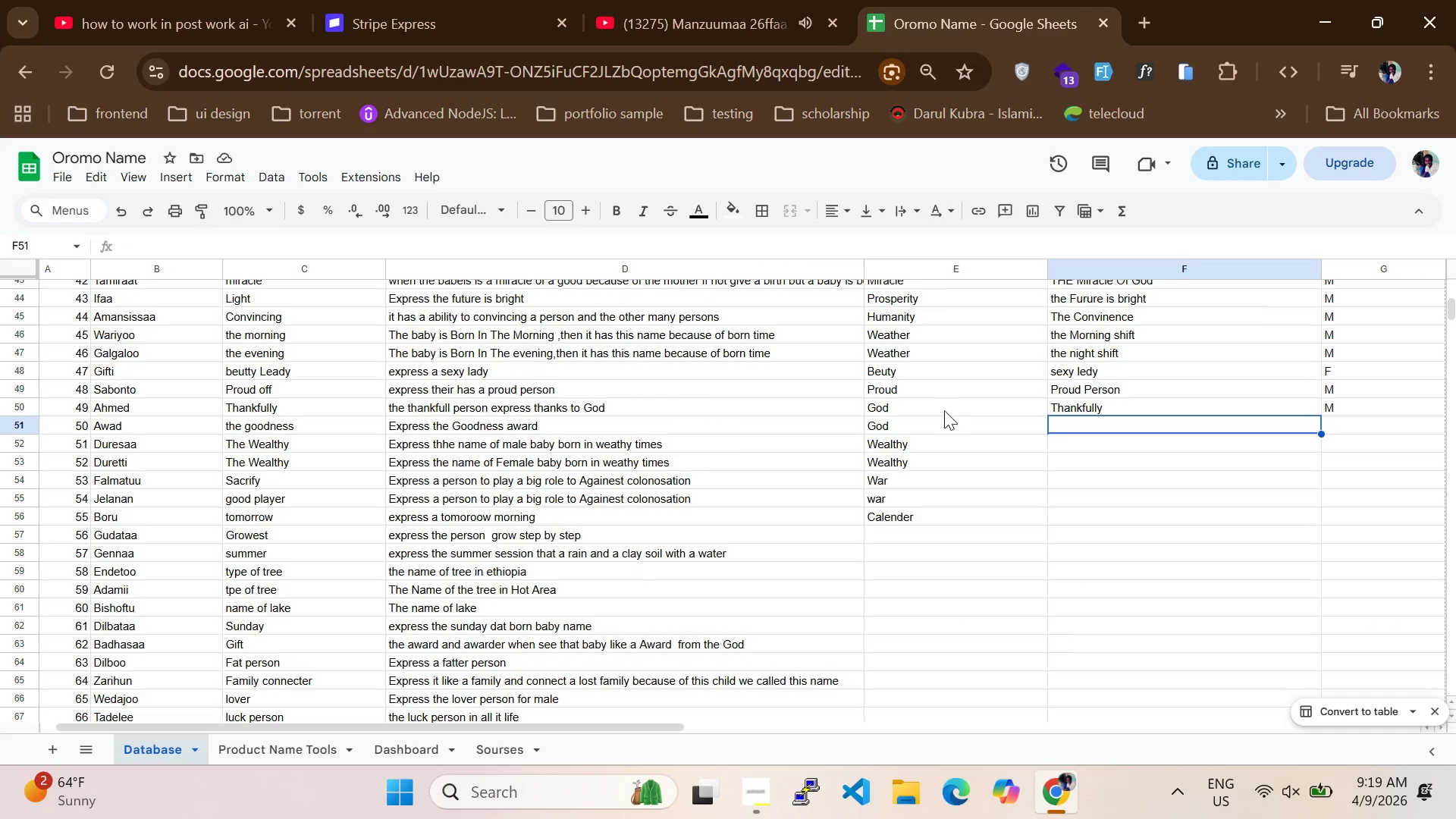 
wait(7.58)
 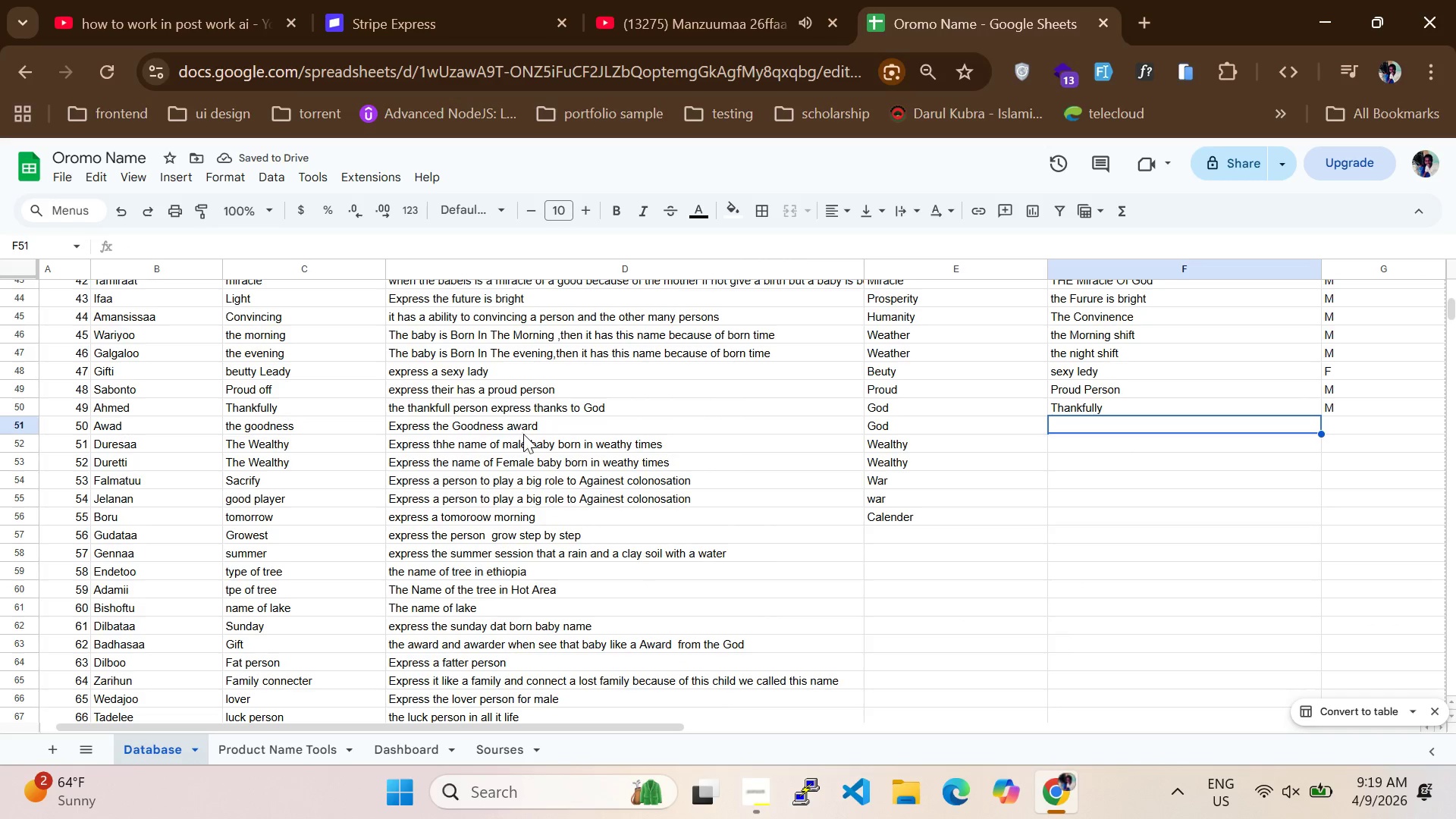 
left_click([253, 430])
 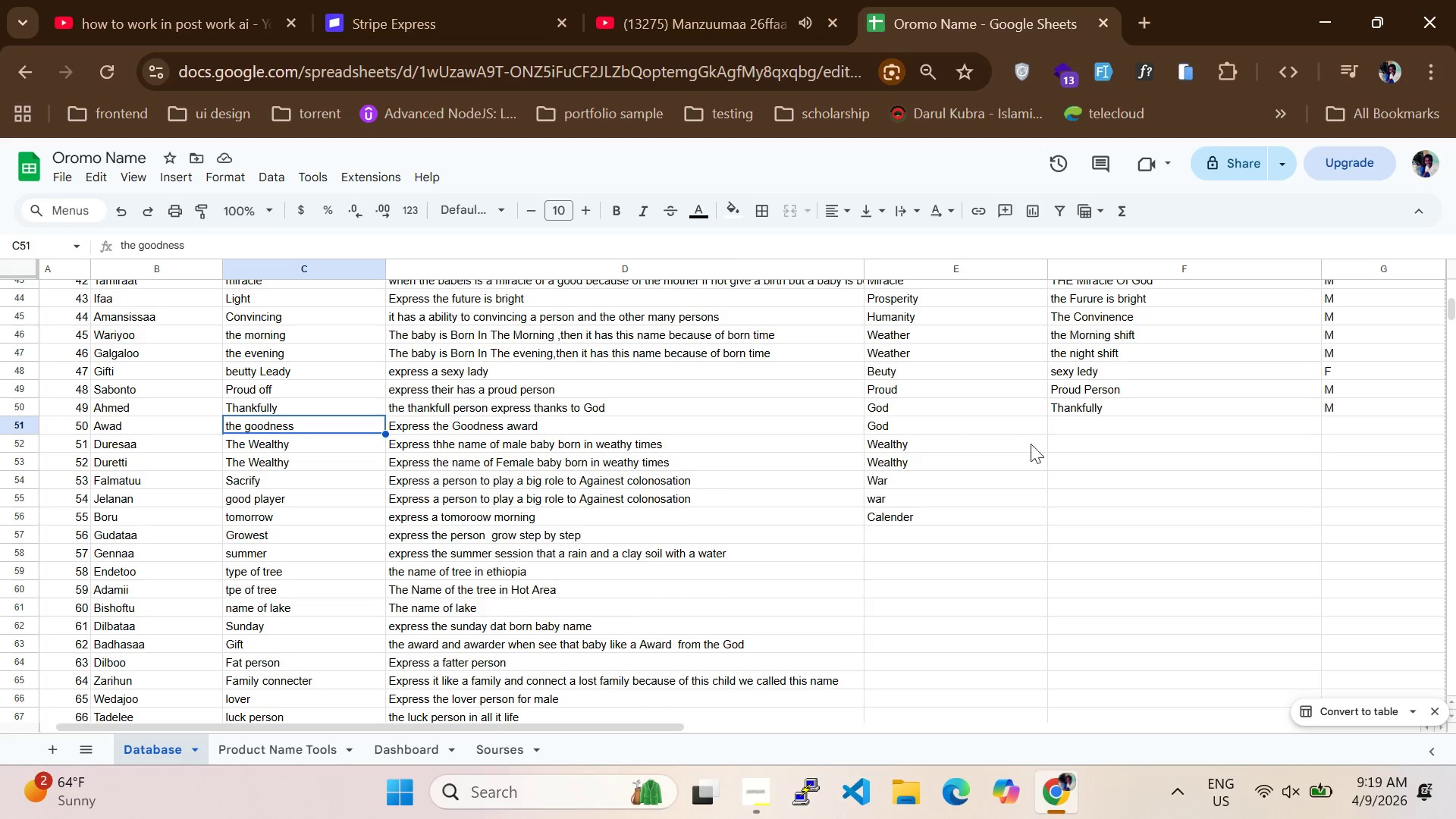 
double_click([1103, 422])
 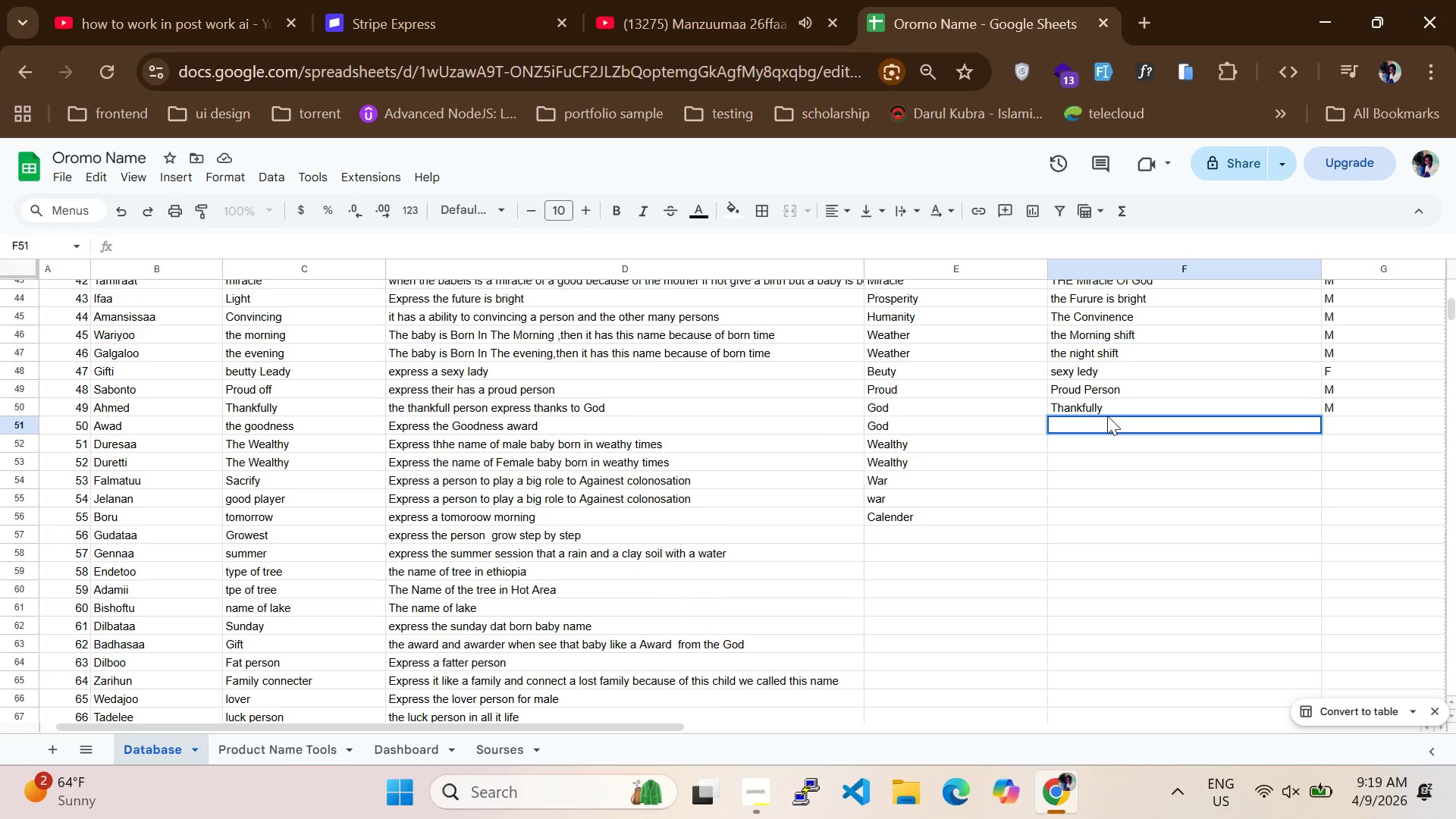 
type(THANKFULLY)
 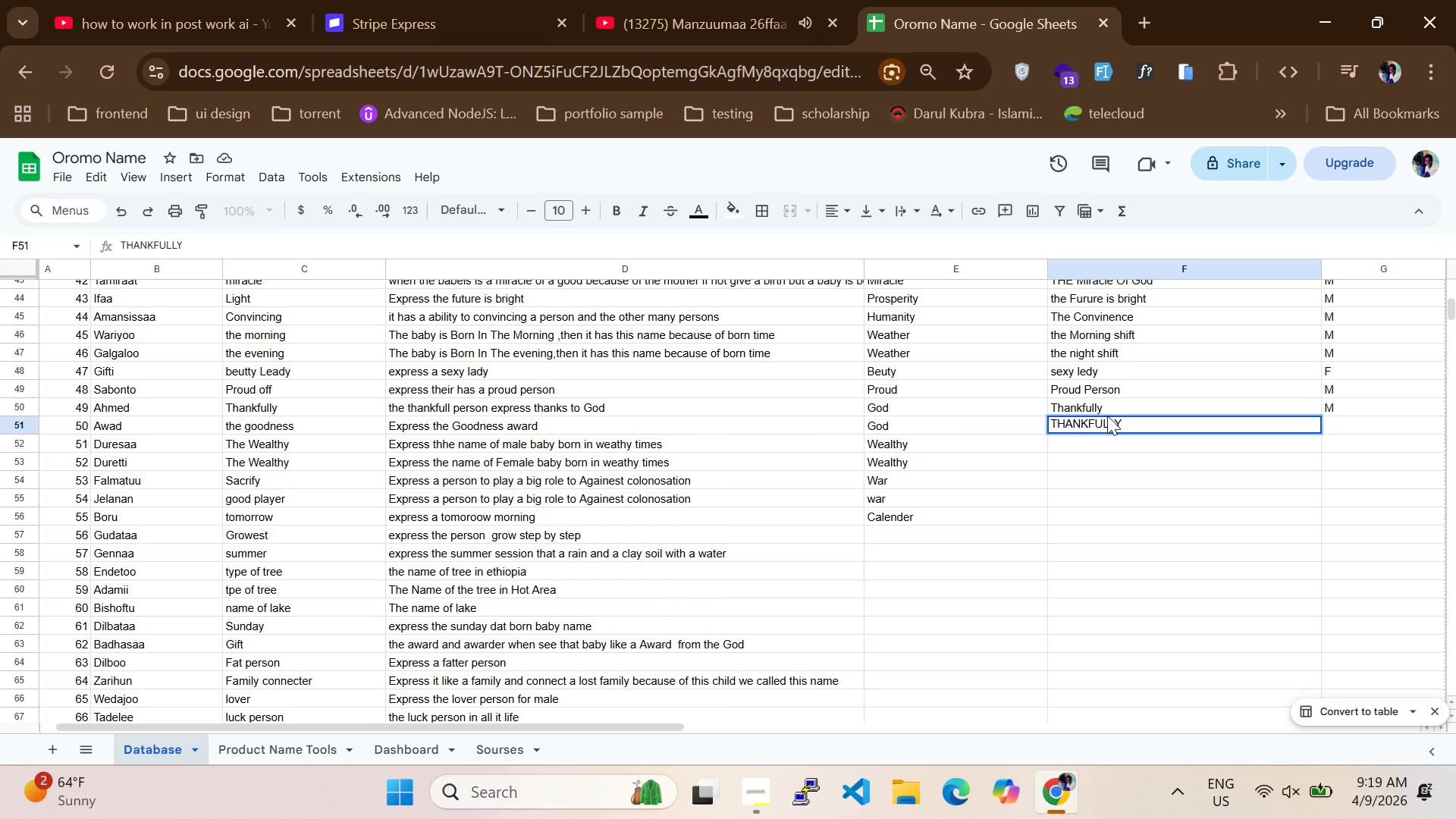 
key(Control+ControlLeft)
 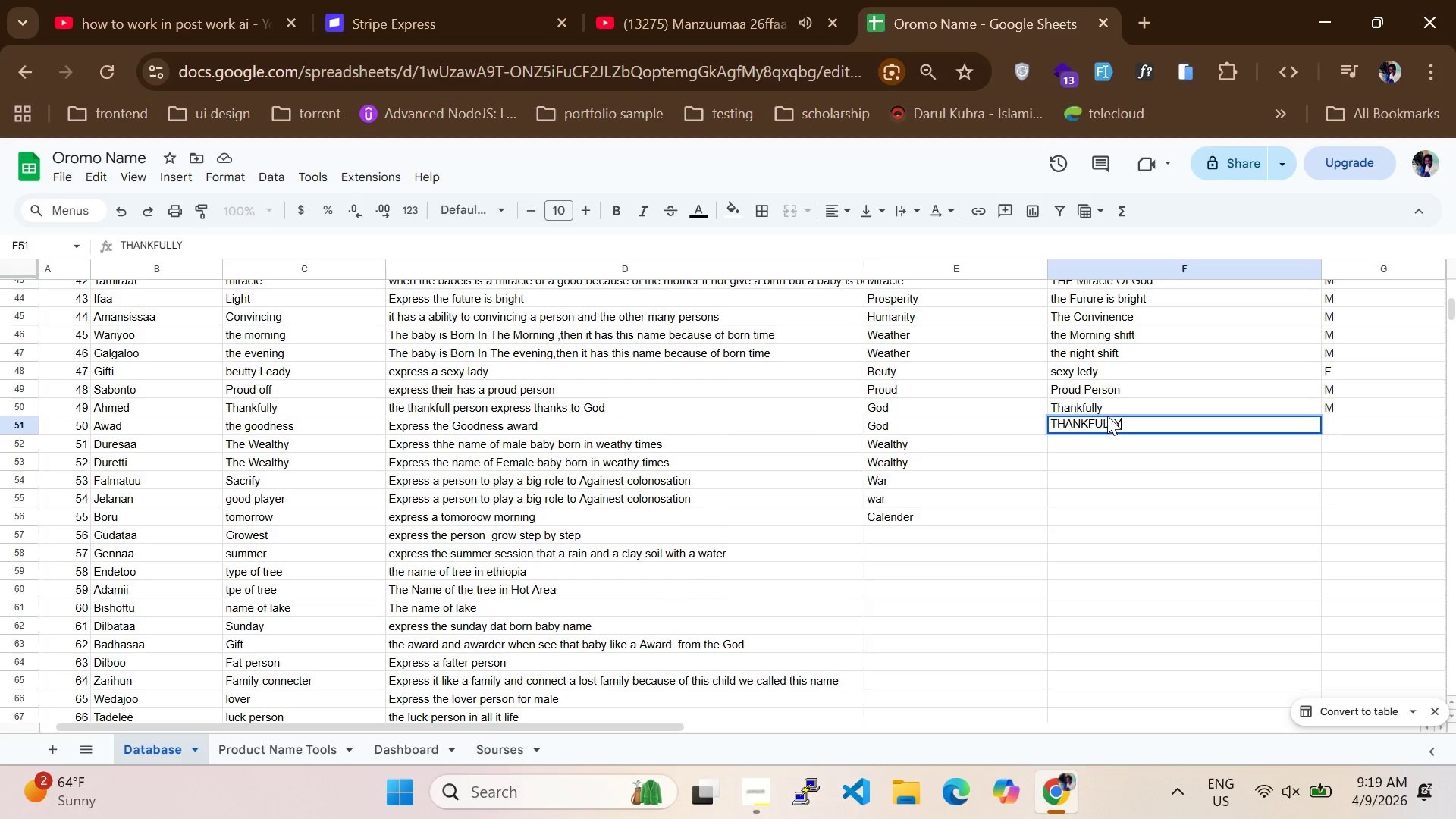 
key(Control+A)
 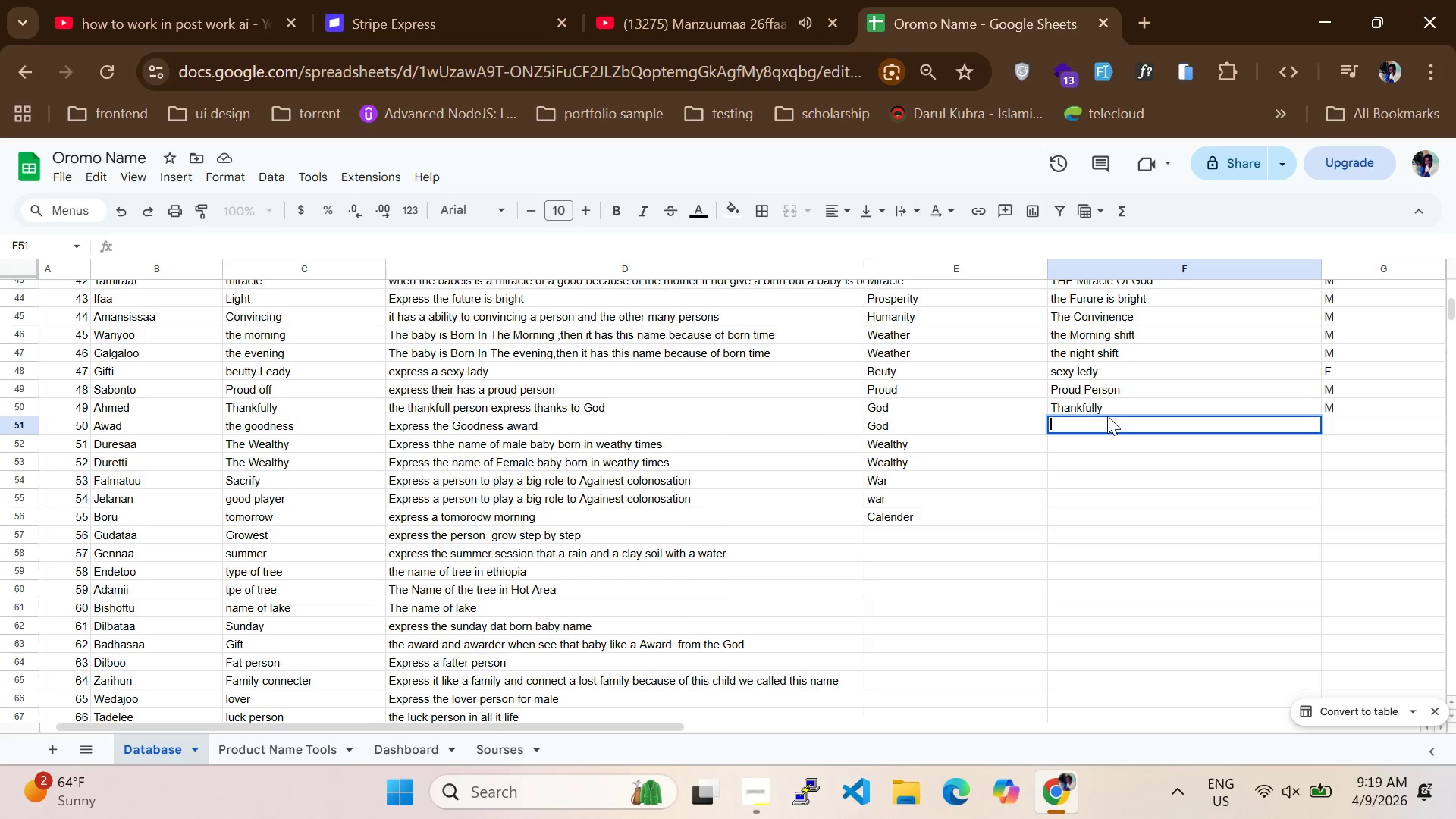 
key(Backspace)
type(Thankfully)
 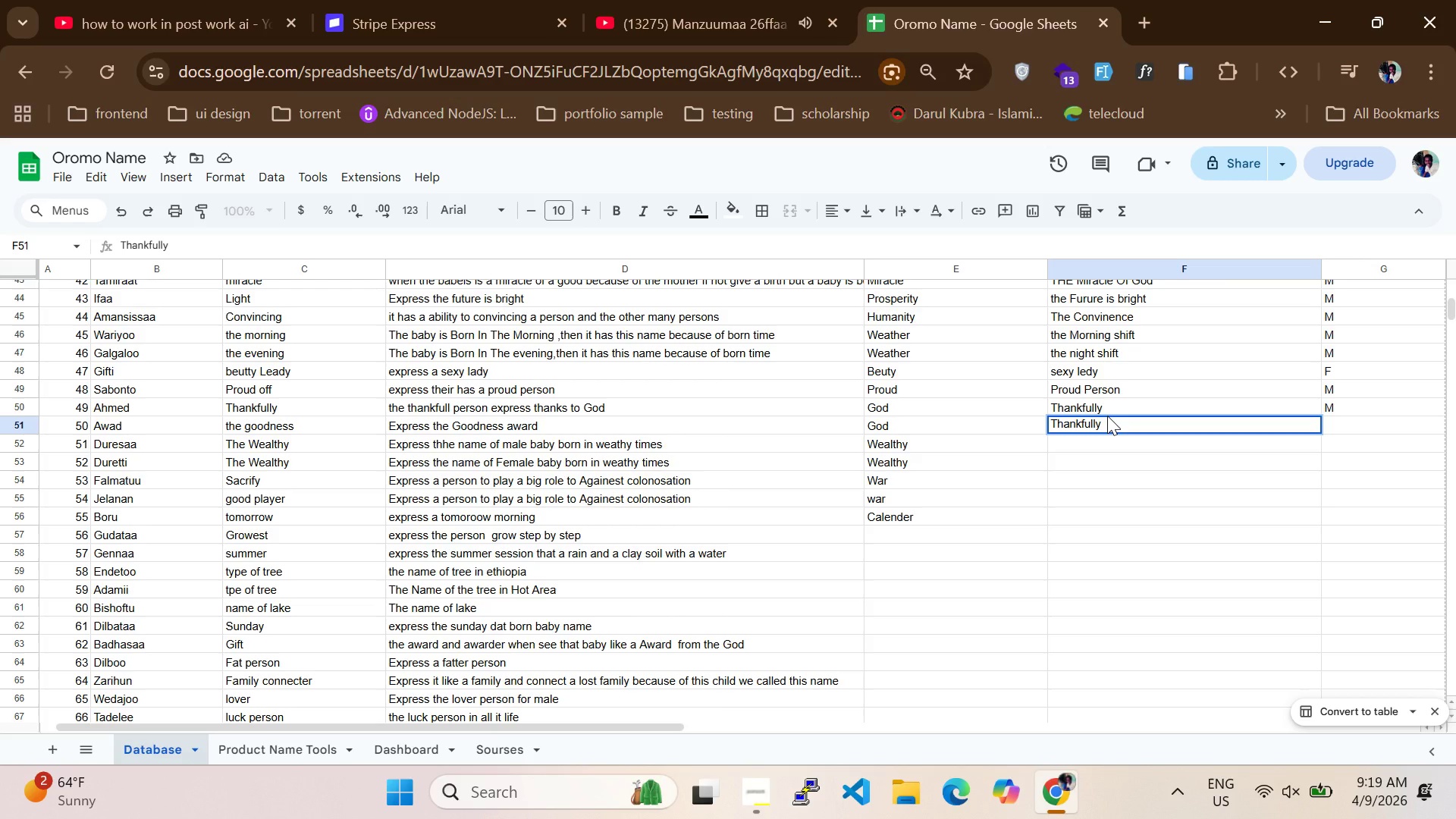 
key(Control+S)
 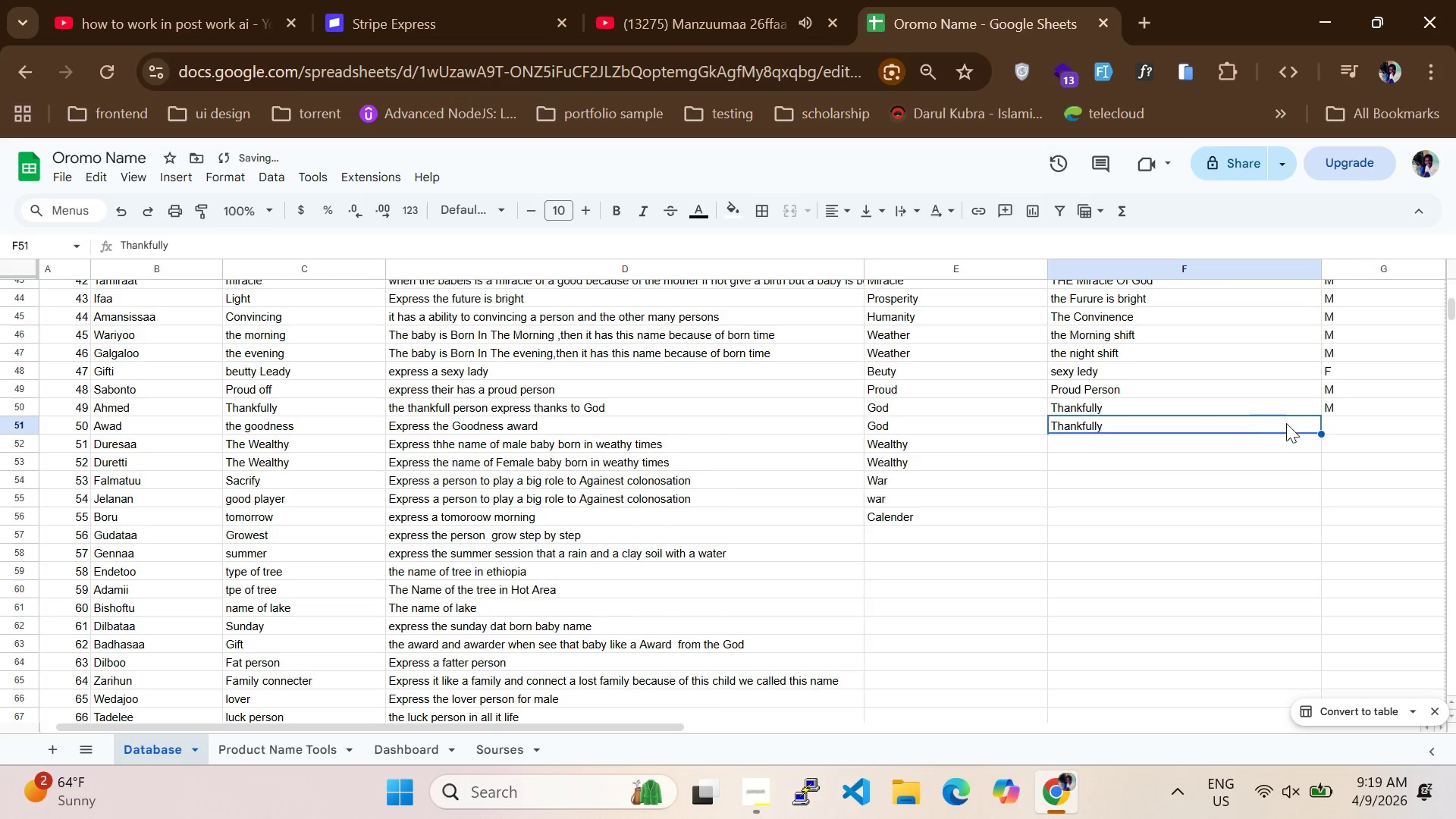 
left_click_drag(start_coordinate=[1364, 425], to_coordinate=[1368, 425])
 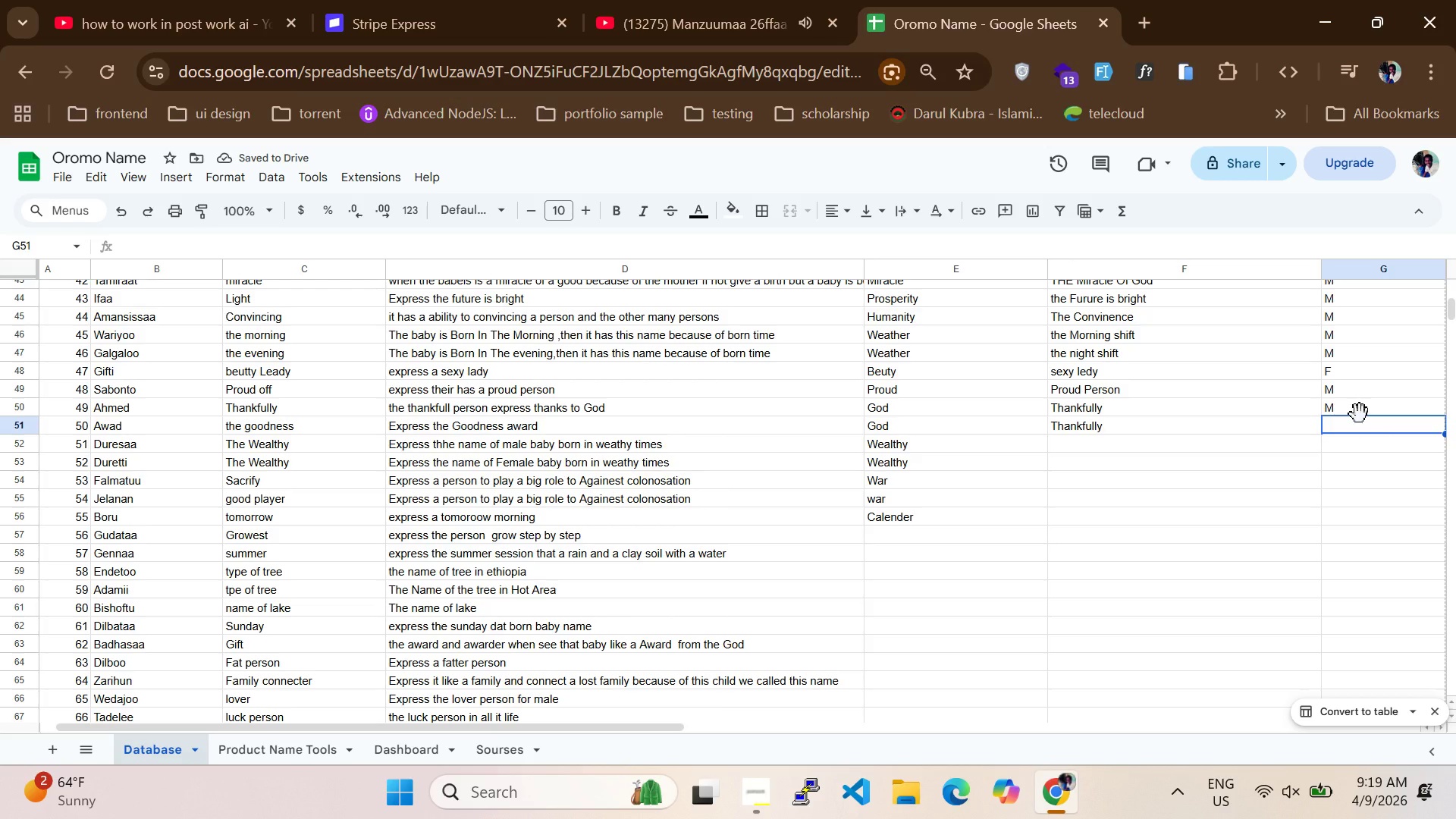 
key(CapsLock)
 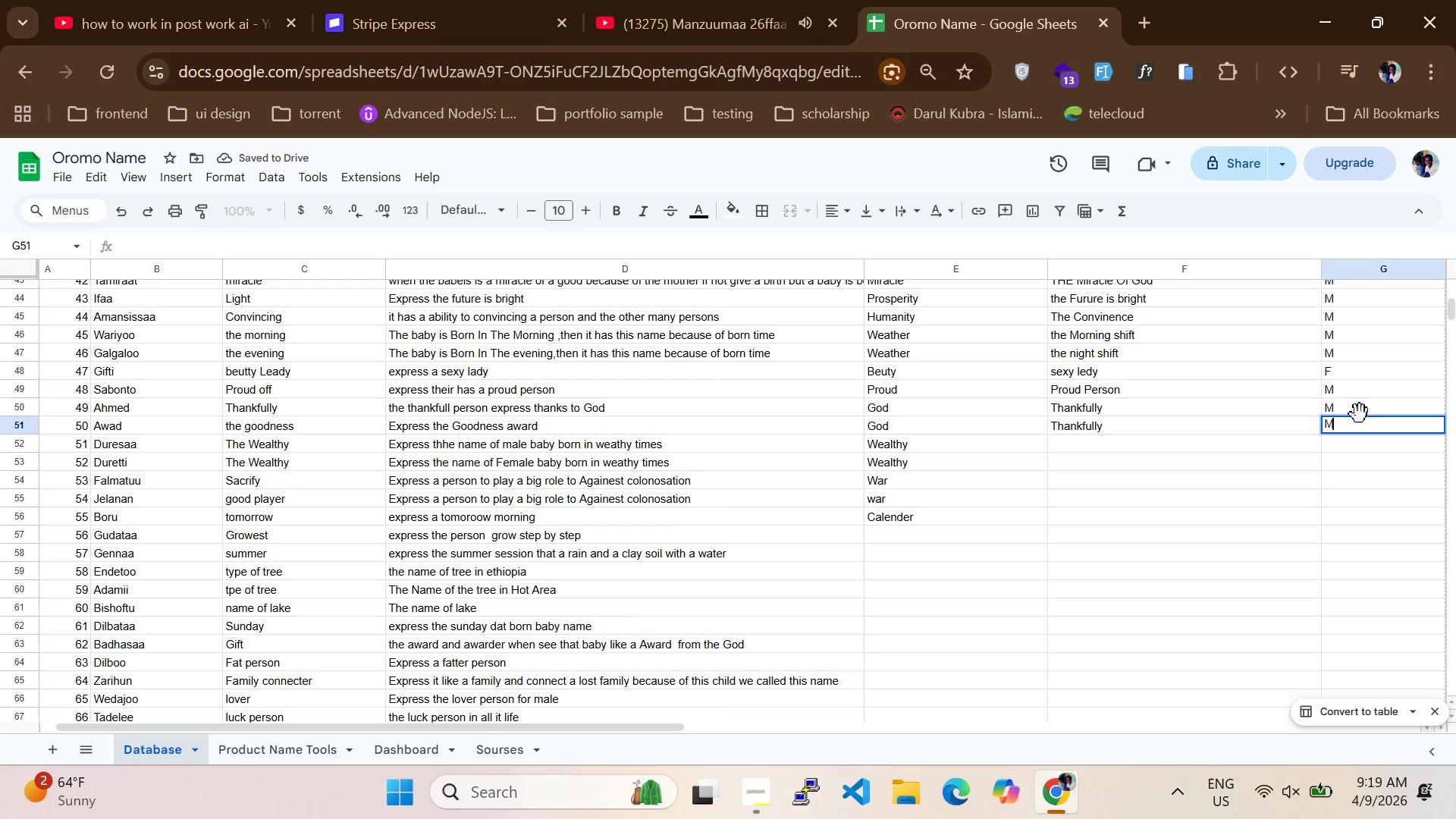 
key(M)
 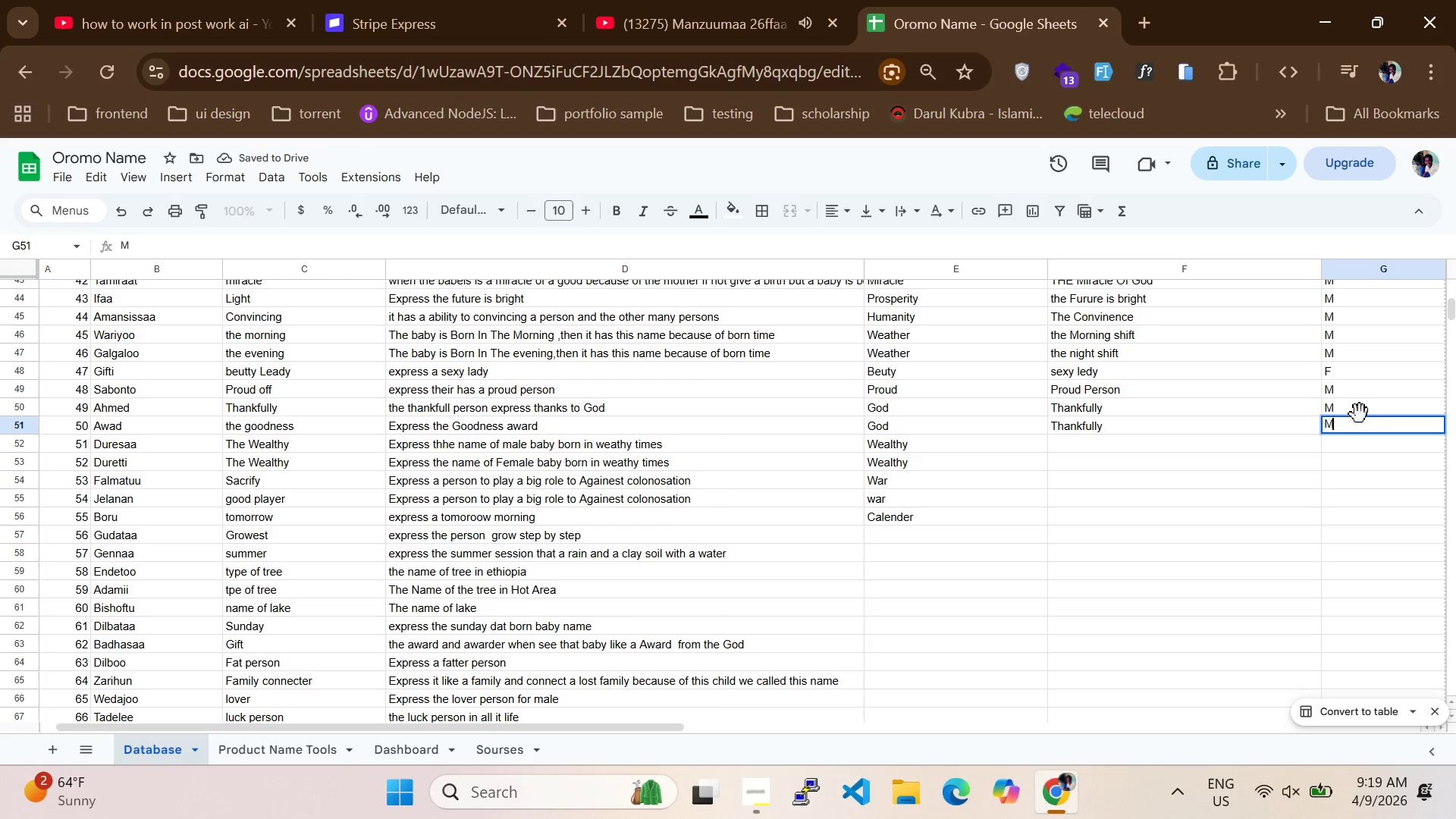 
key(CapsLock)
 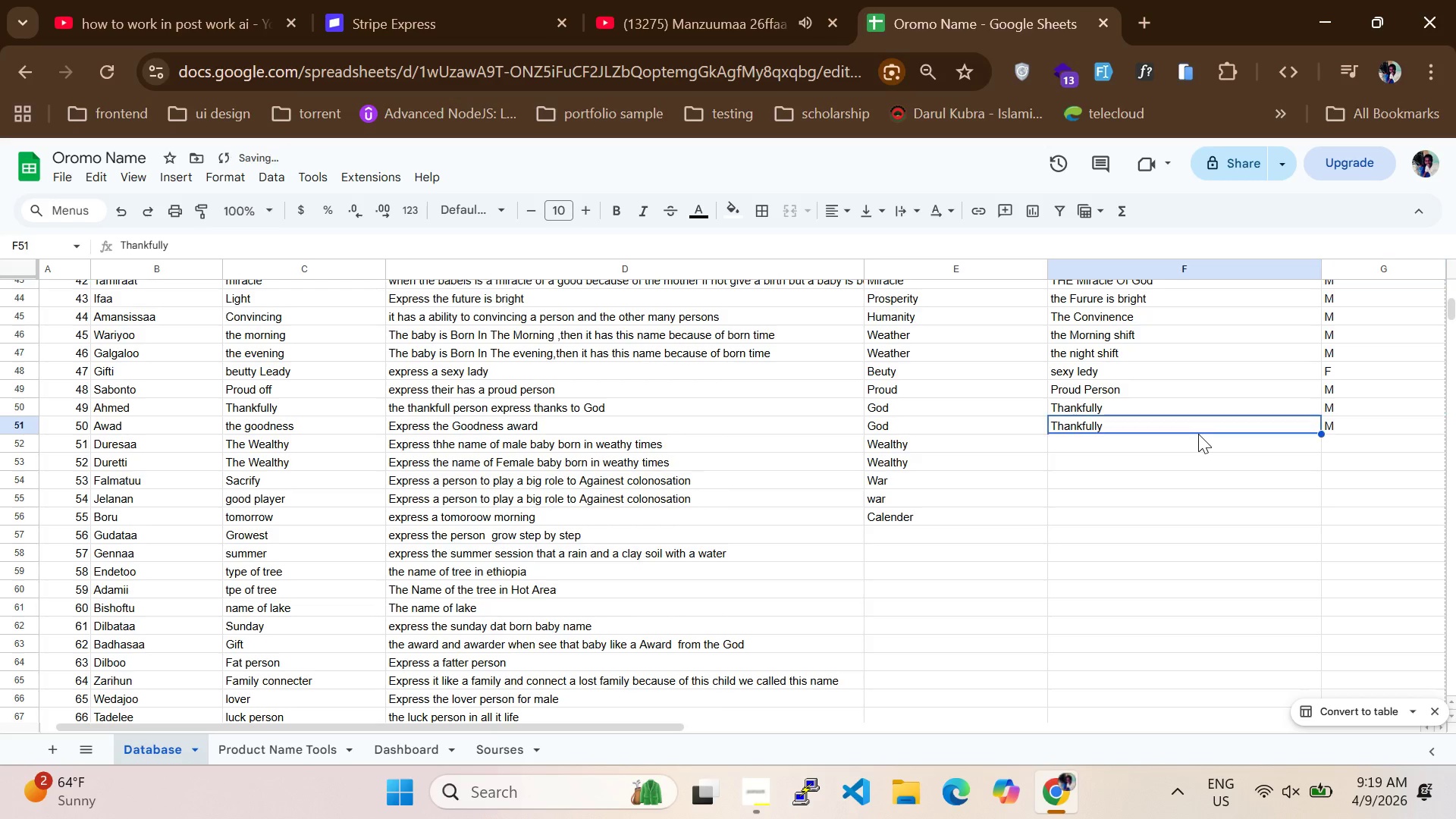 
double_click([1189, 423])
 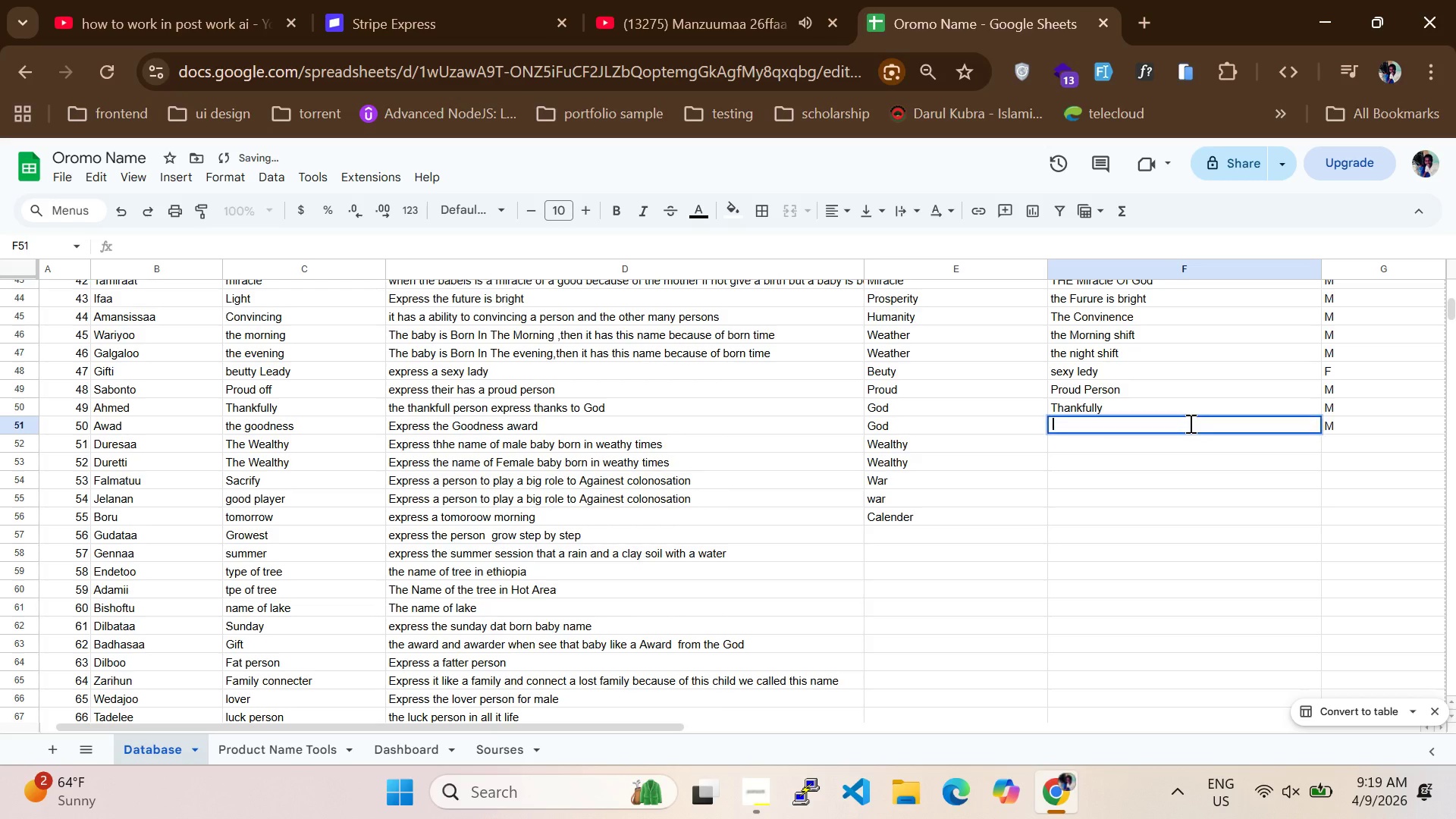 
key(Space)
 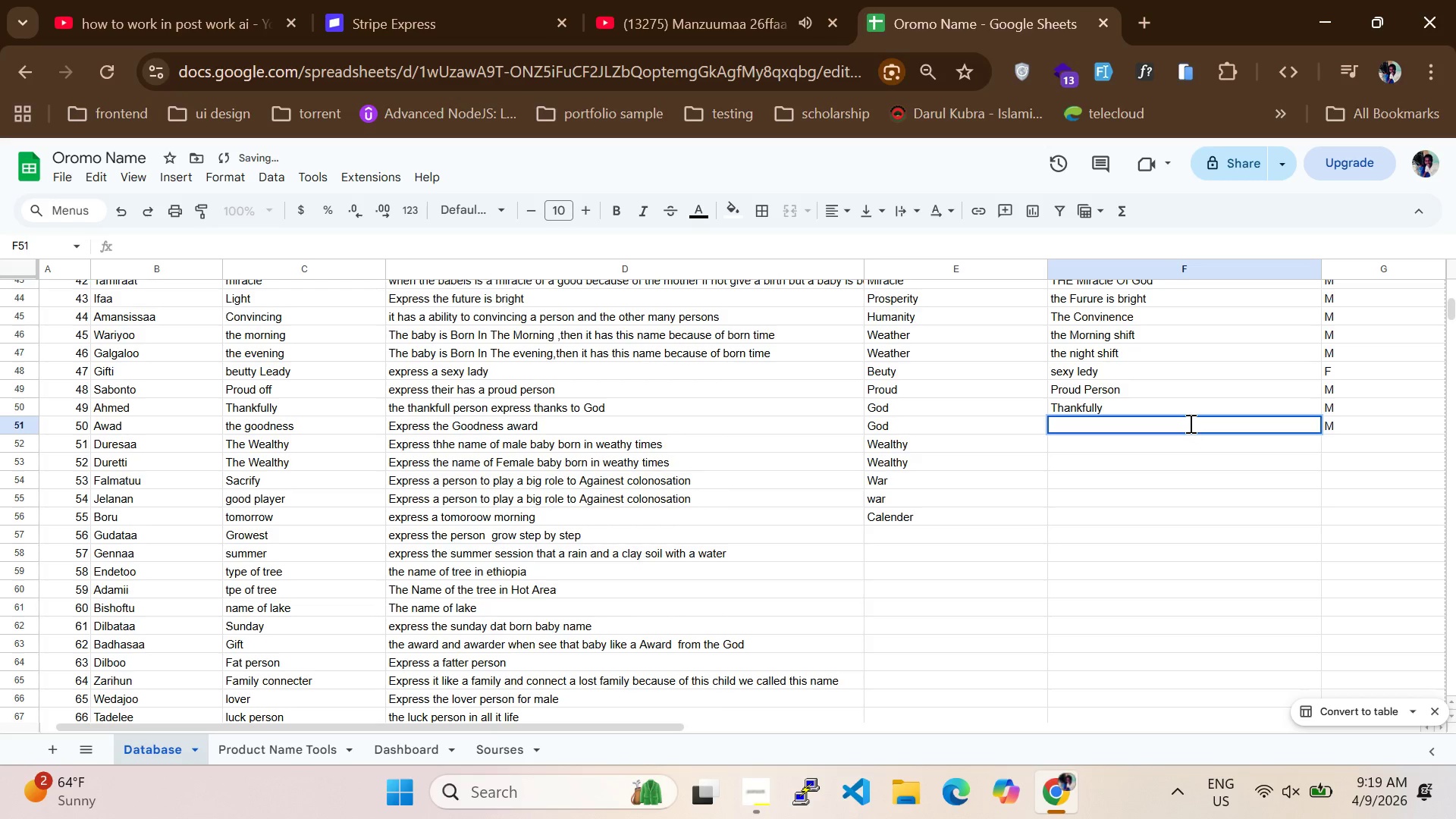 
key(Control+Z)
 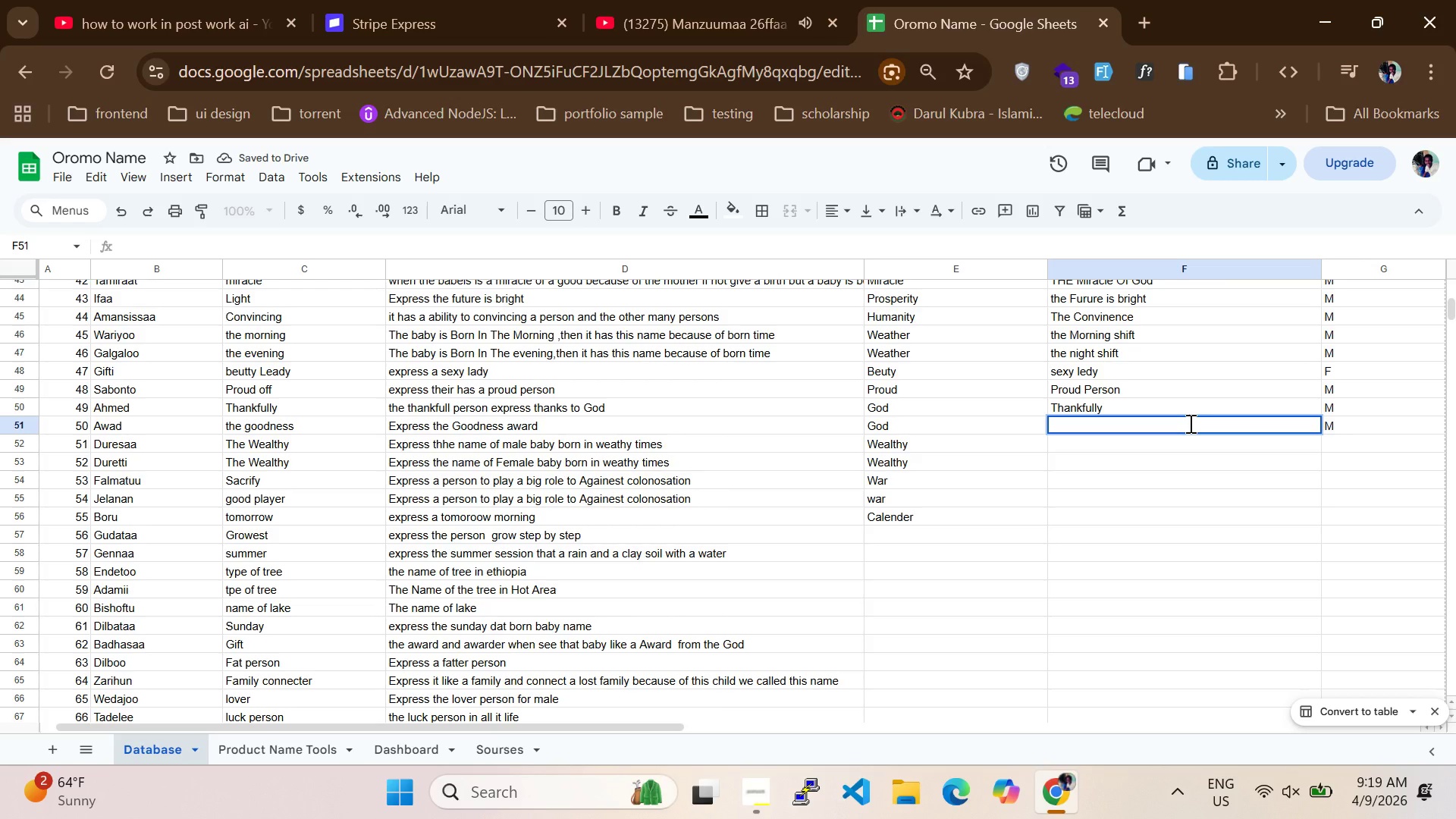 
type(thanmkFully in other Expression)
 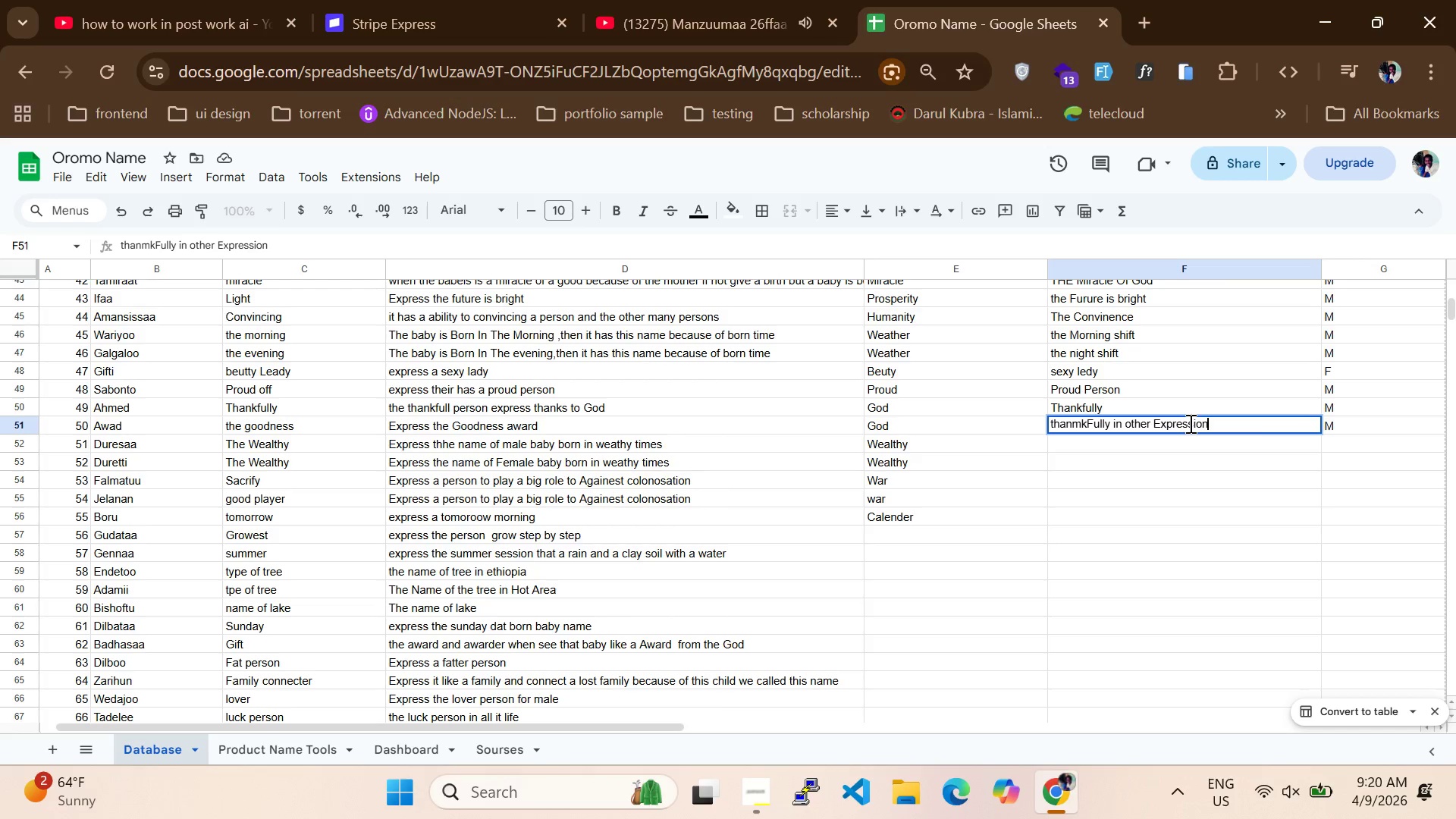 
left_click([1177, 449])
 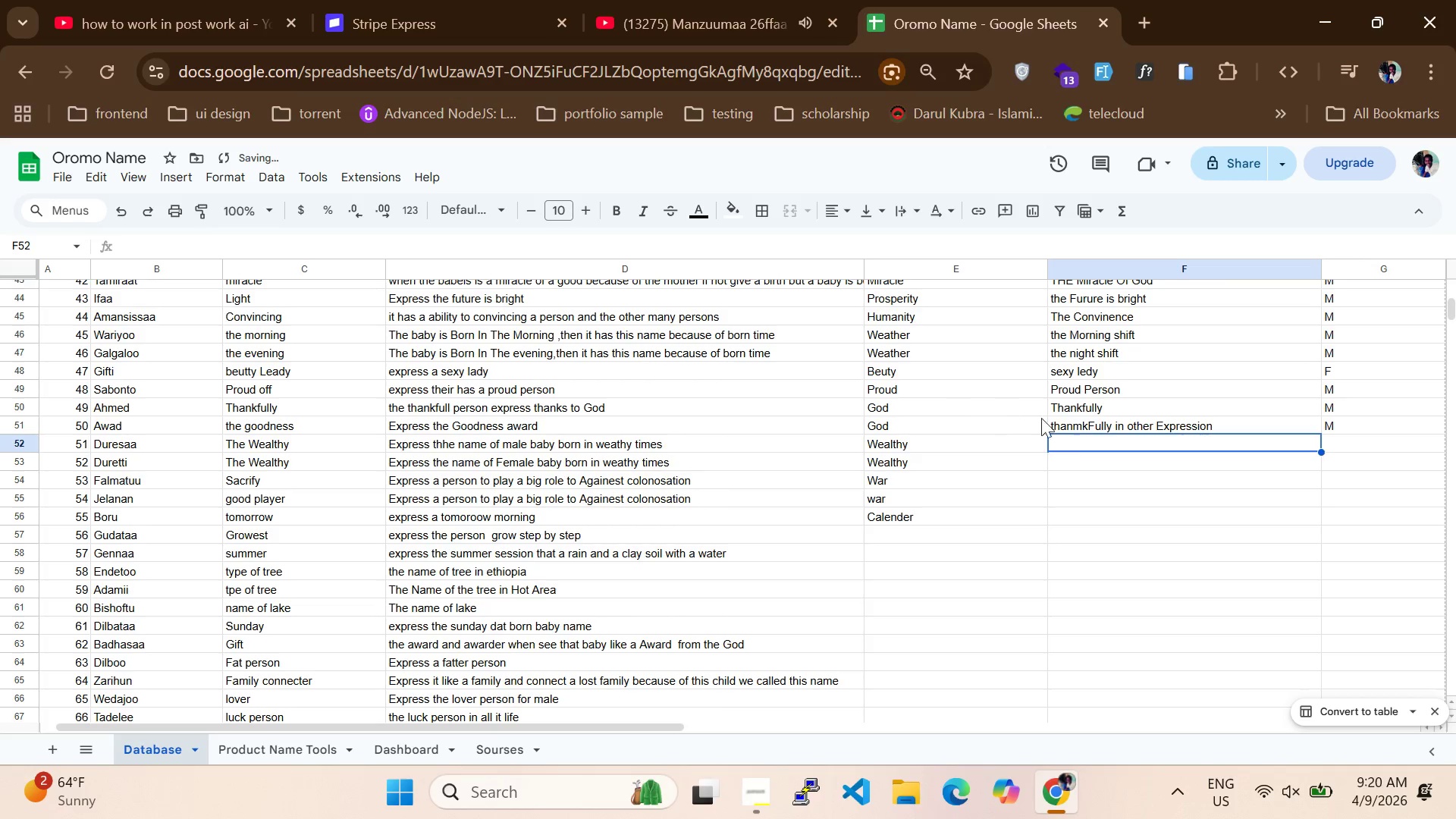 
left_click([1072, 435])
 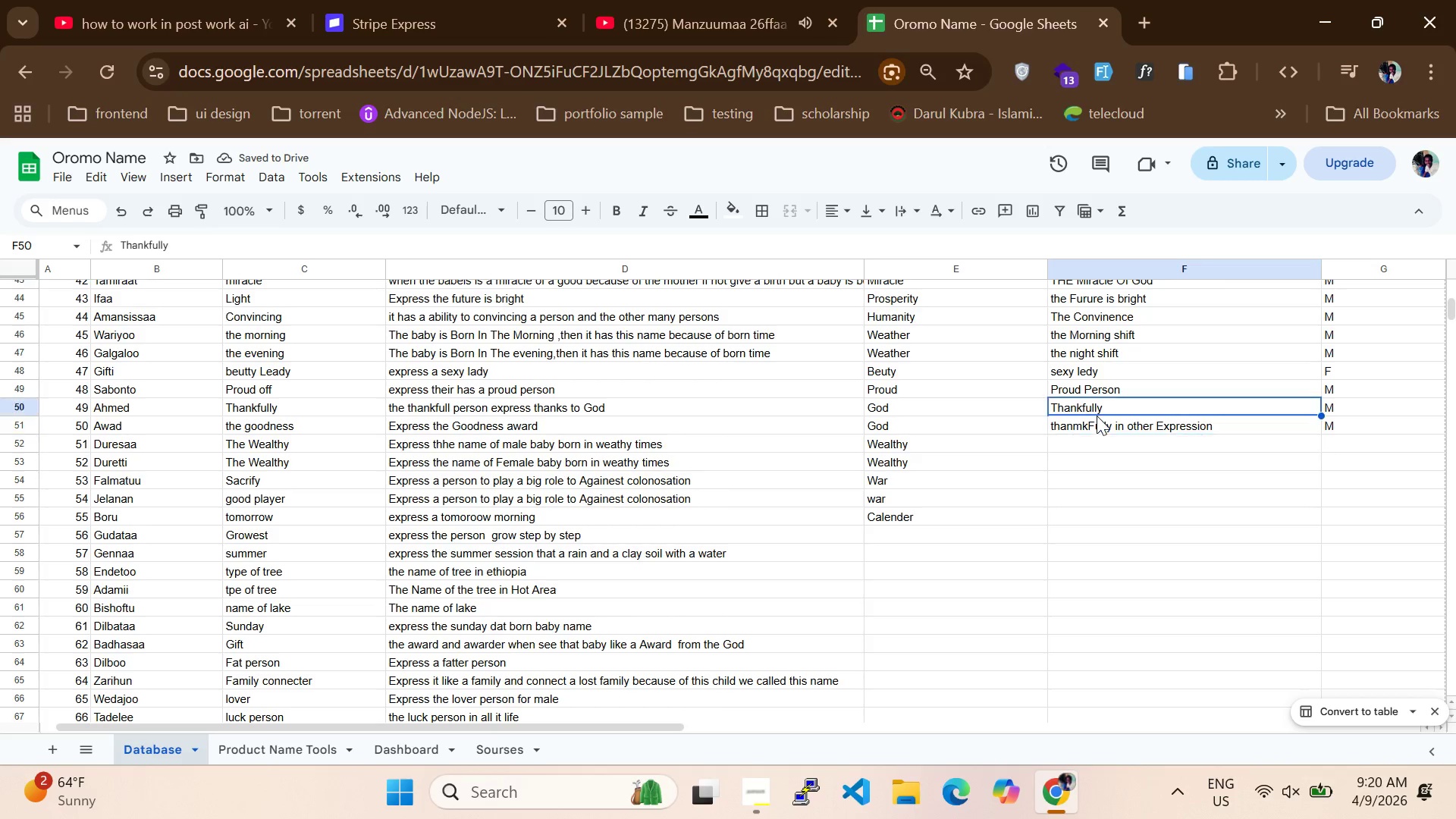 
double_click([1097, 416])
 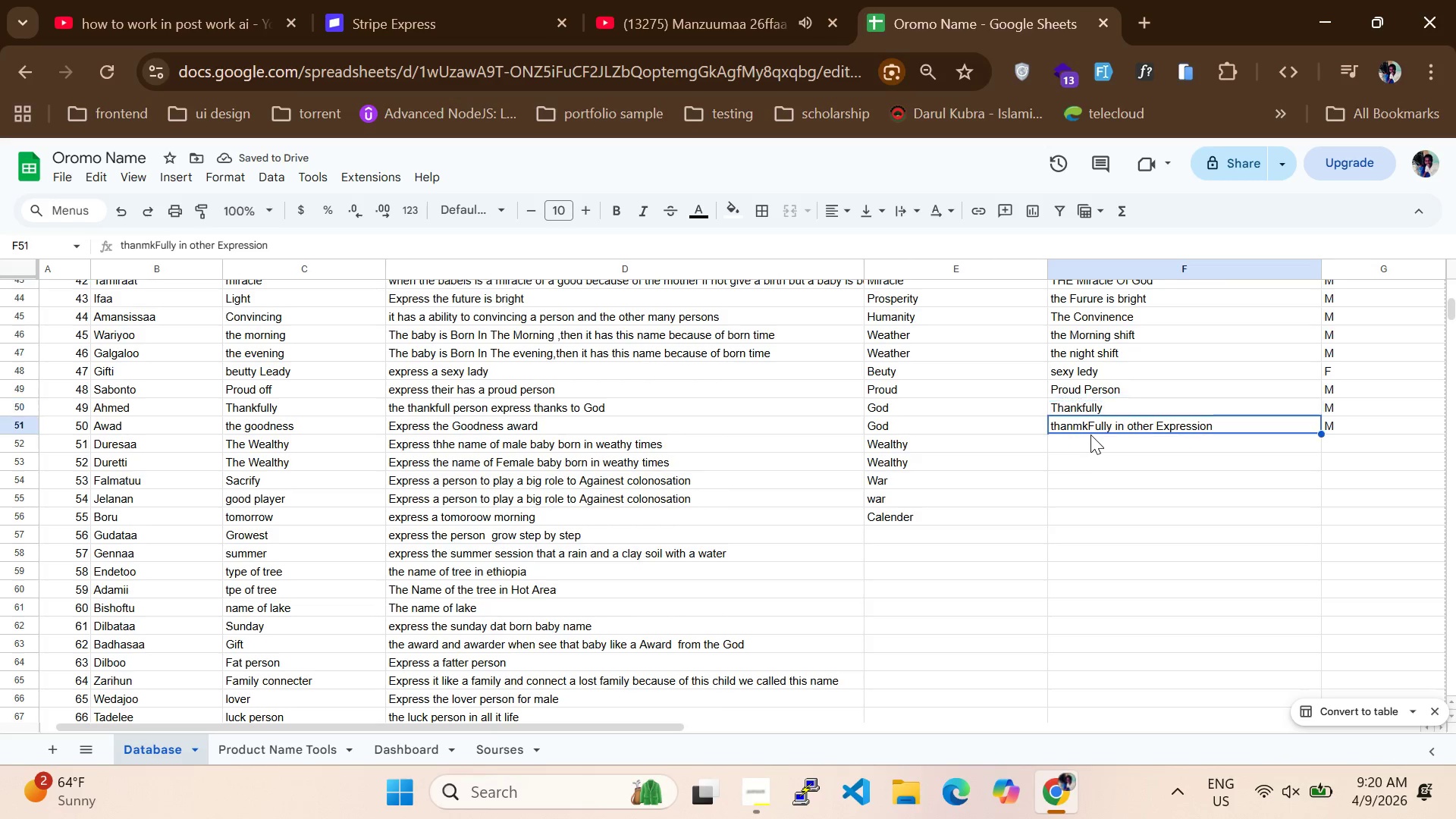 
double_click([1090, 428])
 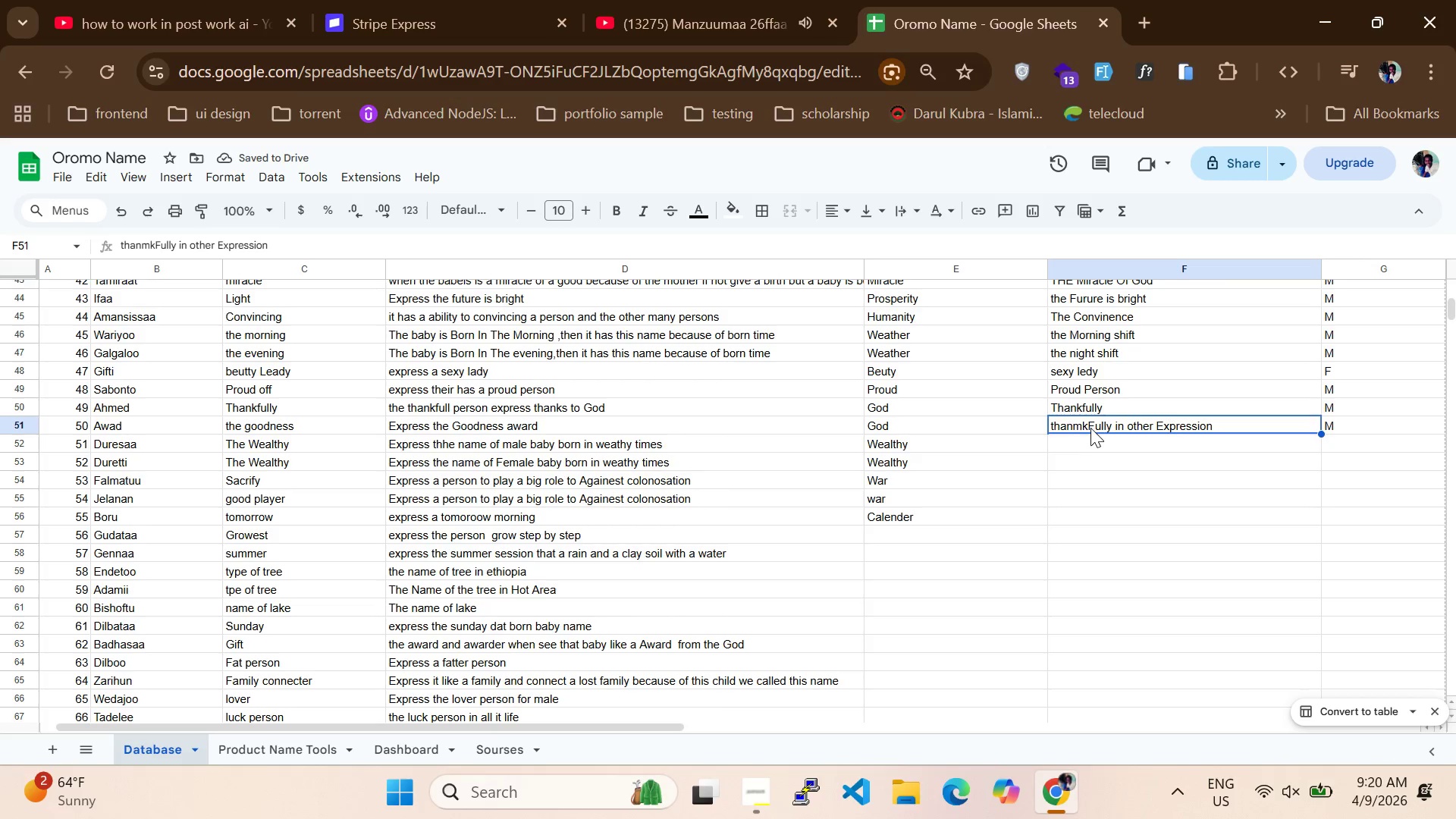 
triple_click([1090, 428])
 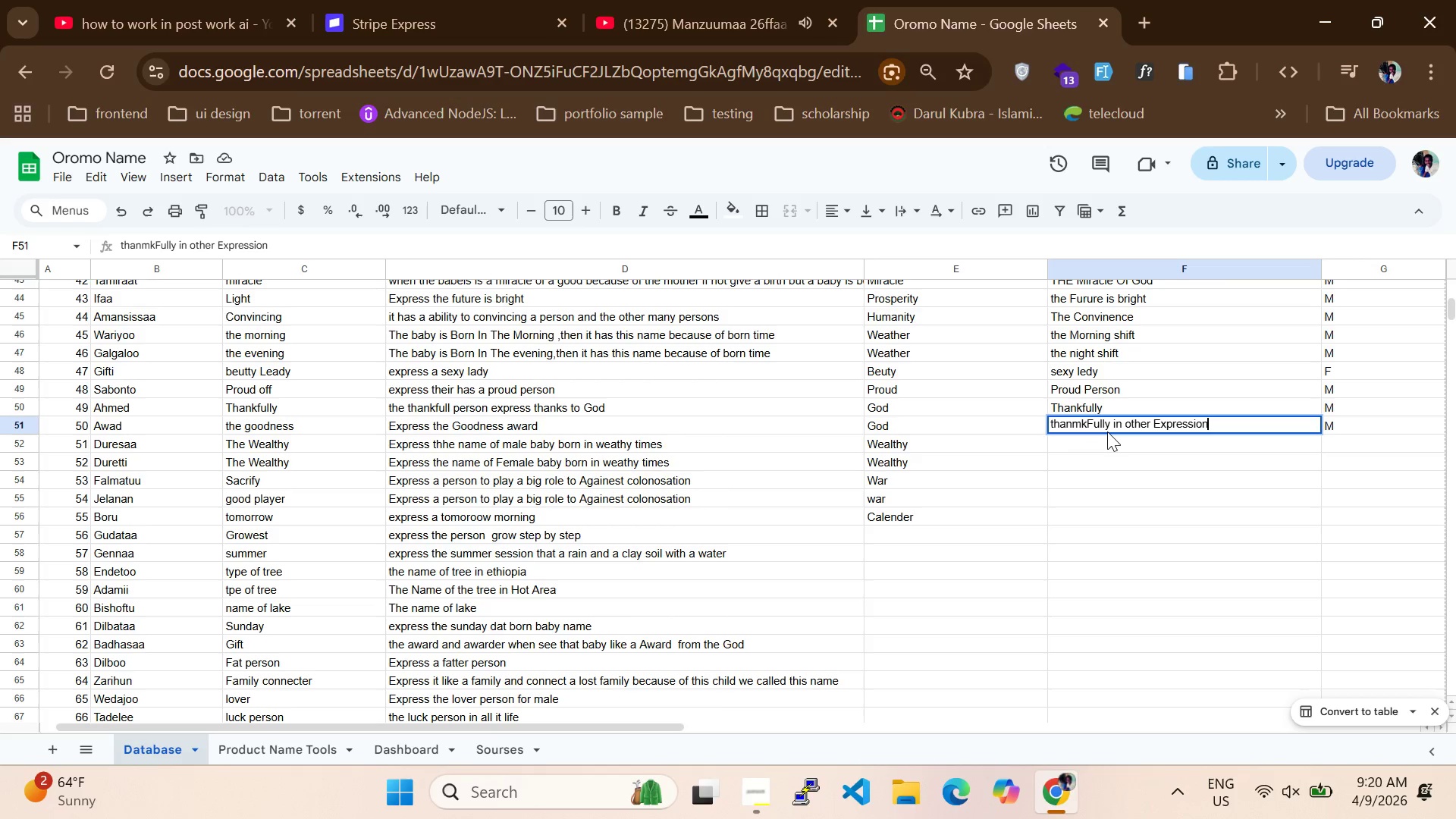 
hold_key(key=ArrowLeft, duration=1.47)
 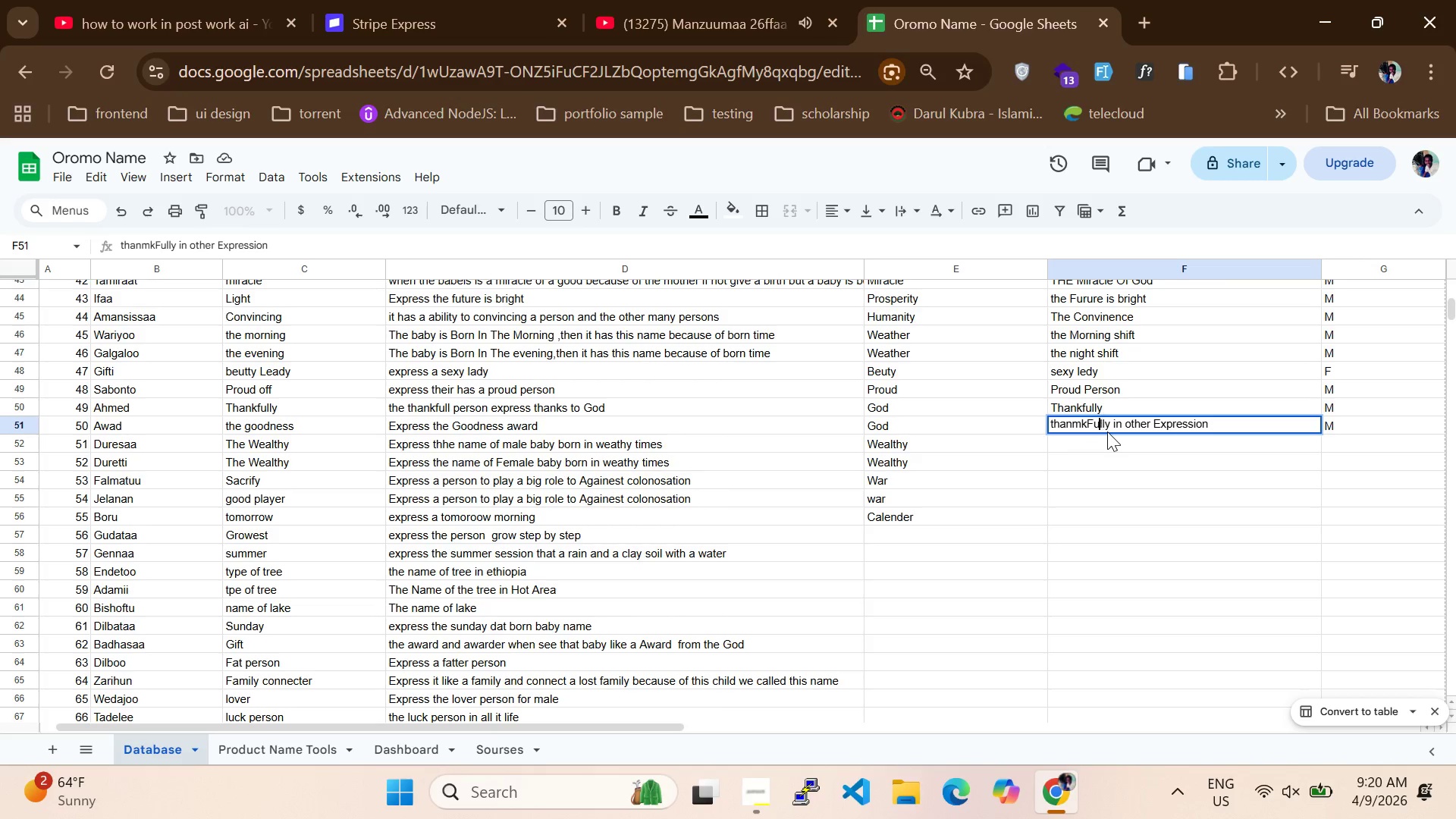 
key(ArrowLeft)
 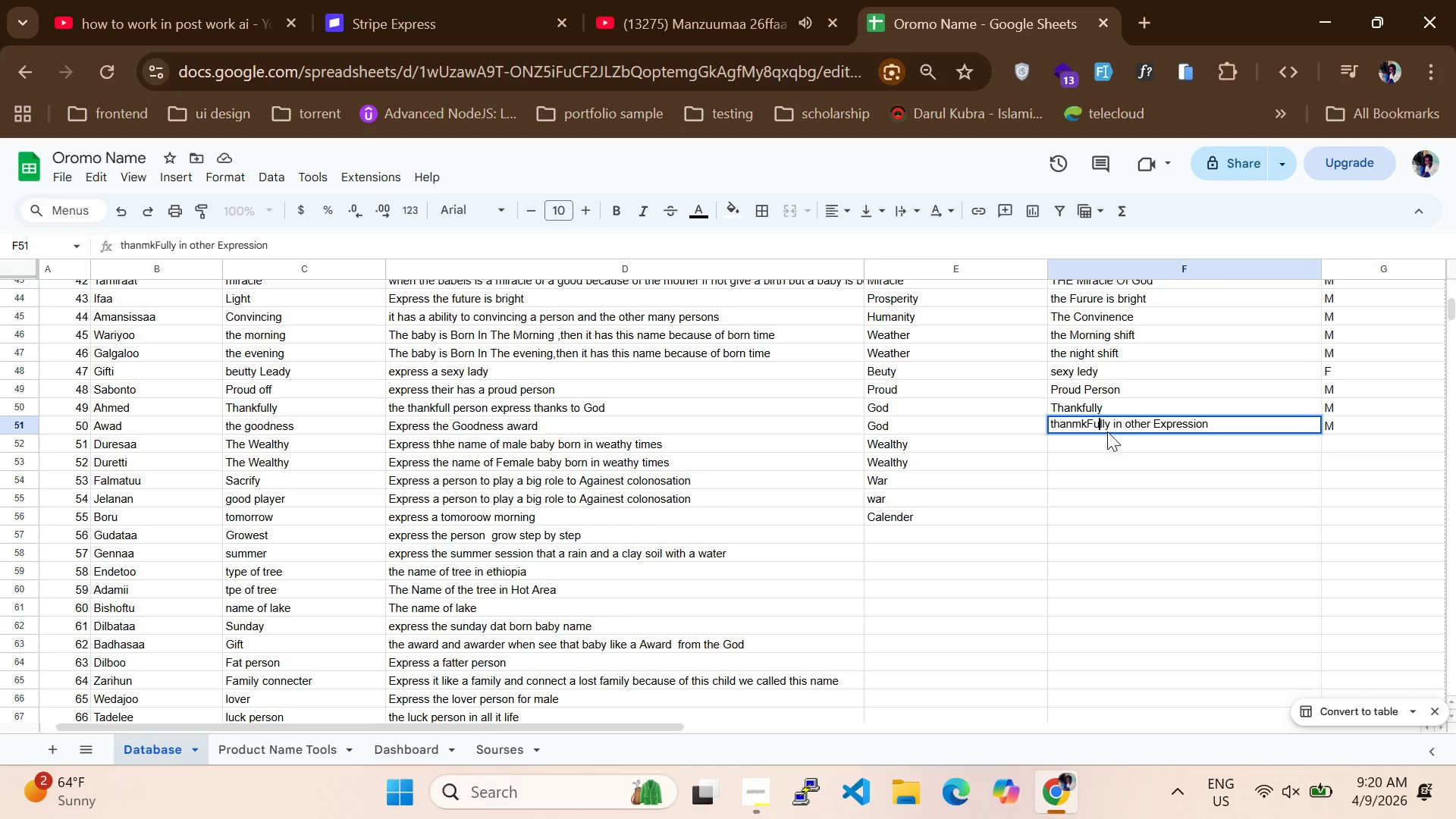 
key(ArrowLeft)
 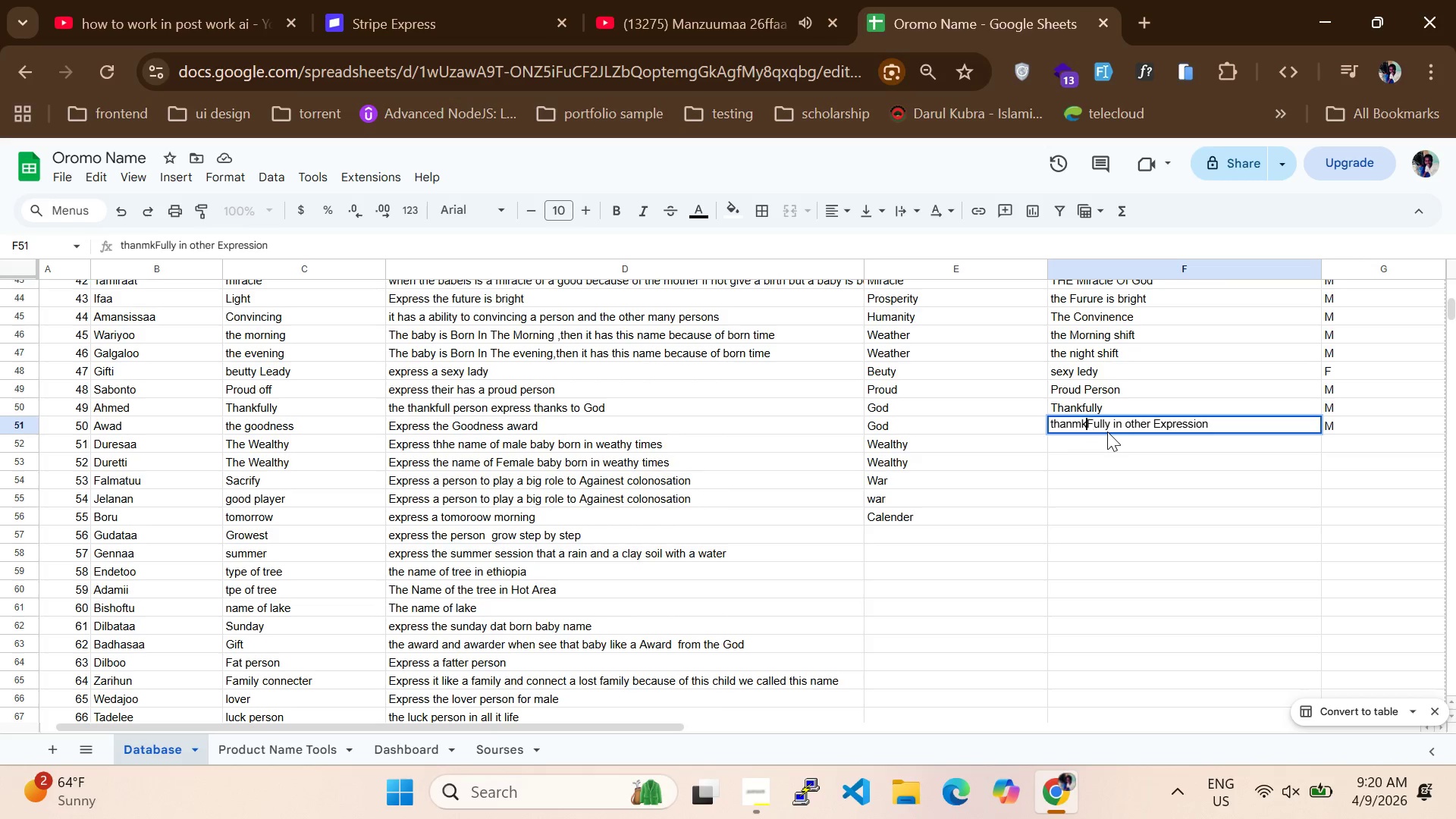 
key(ArrowLeft)
 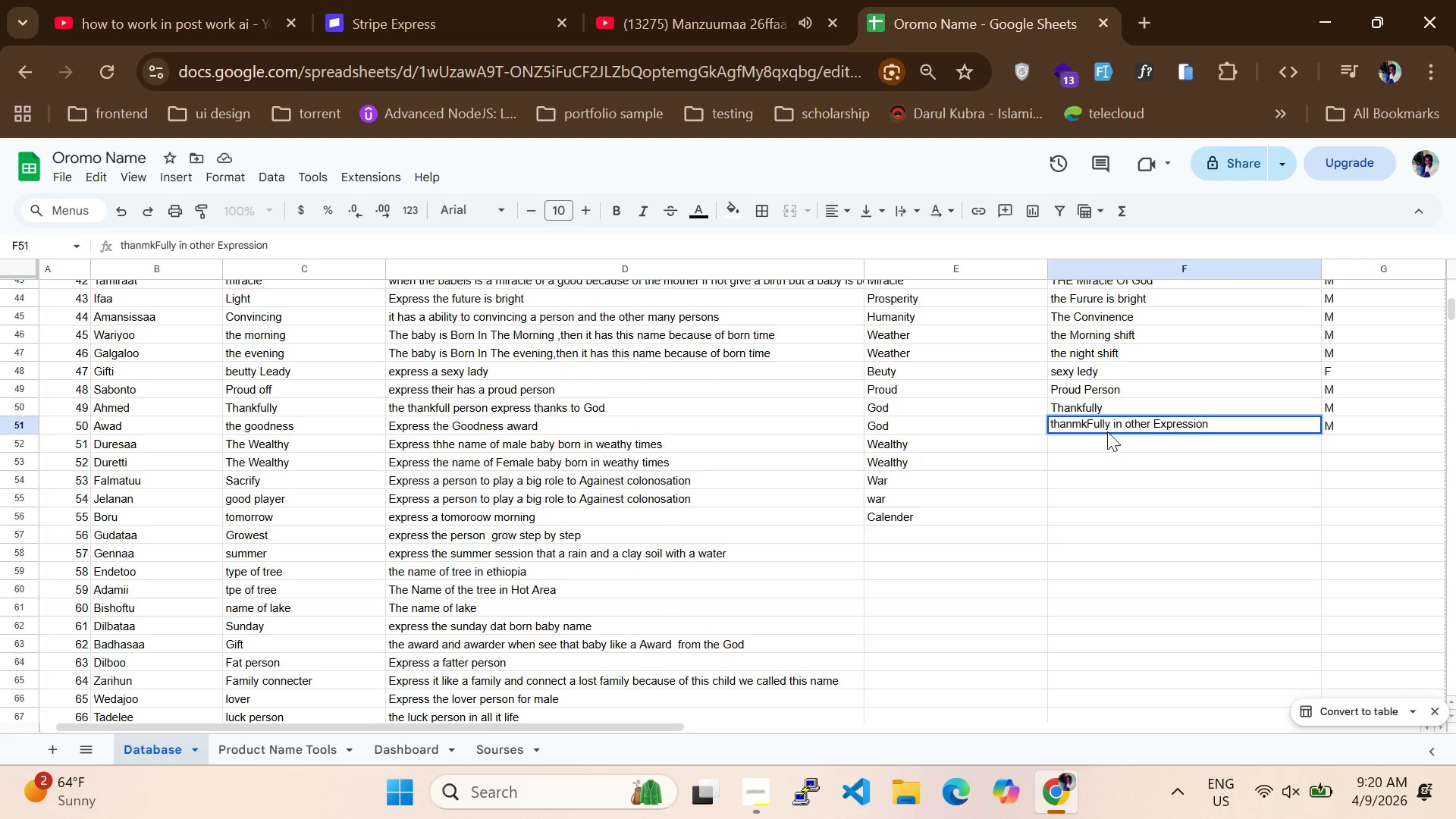 
key(Backspace)
 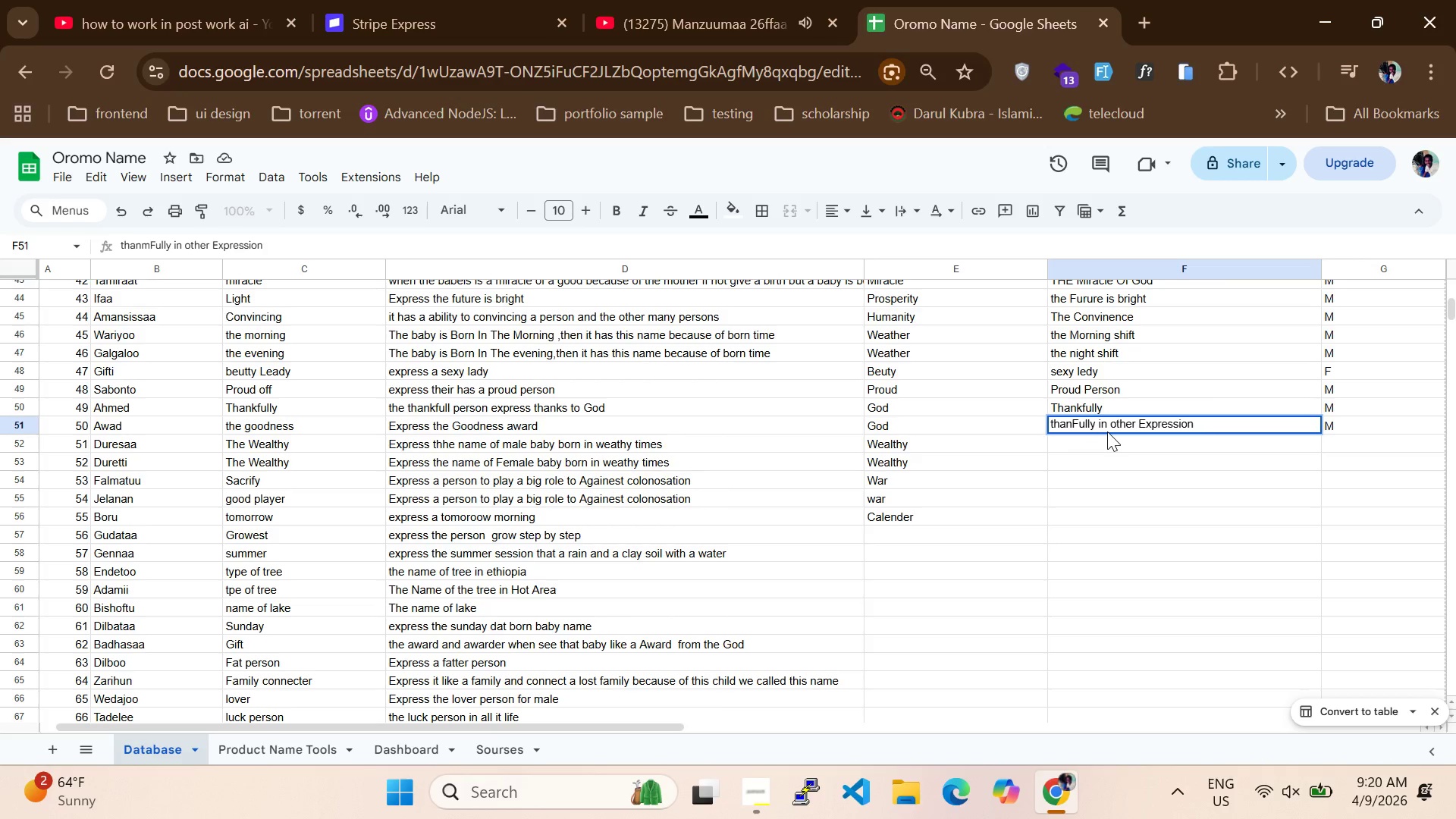 
key(Backspace)
 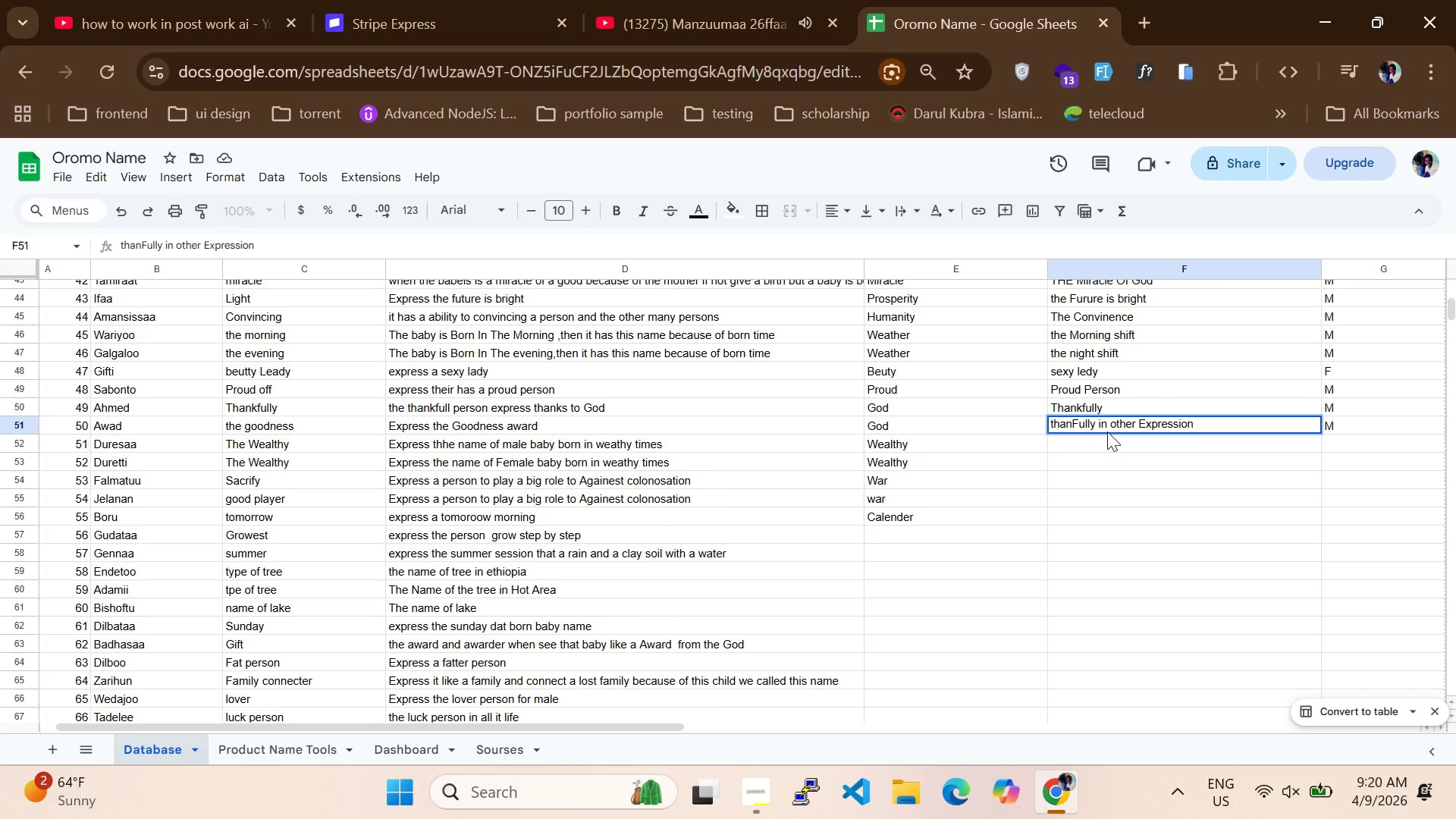 
key(K)
 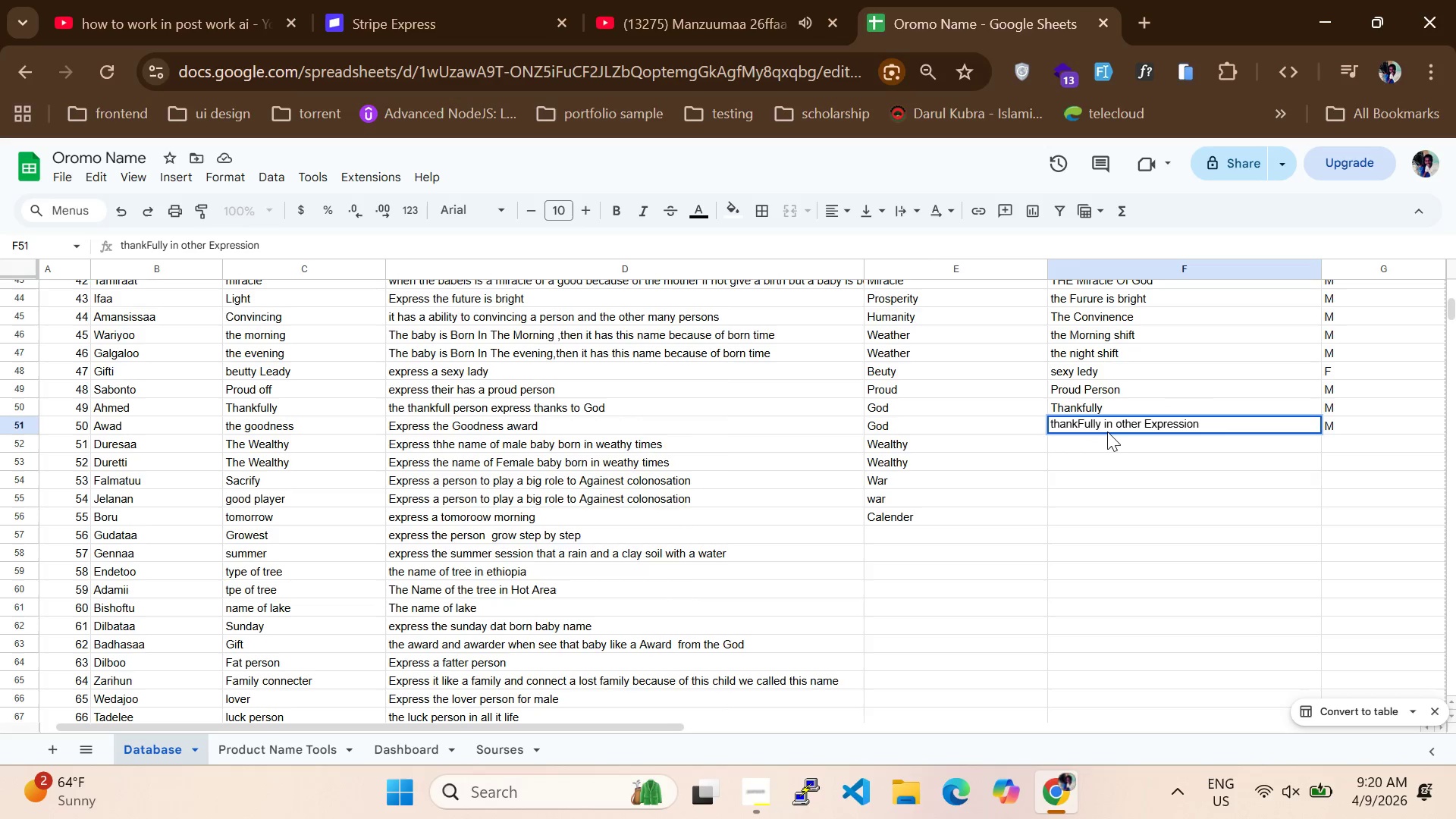 
key(ArrowRight)
 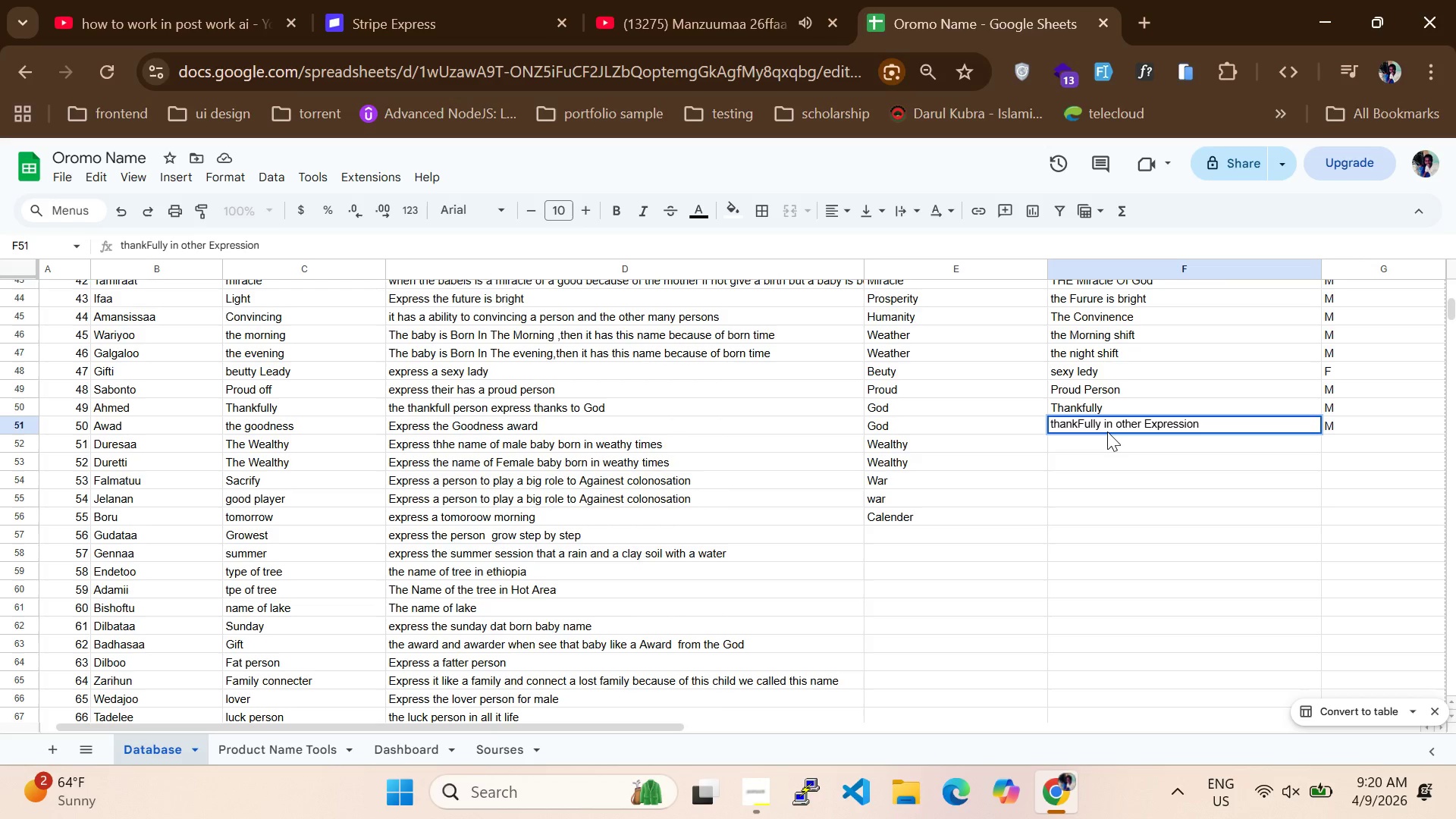 
key(Backspace)
 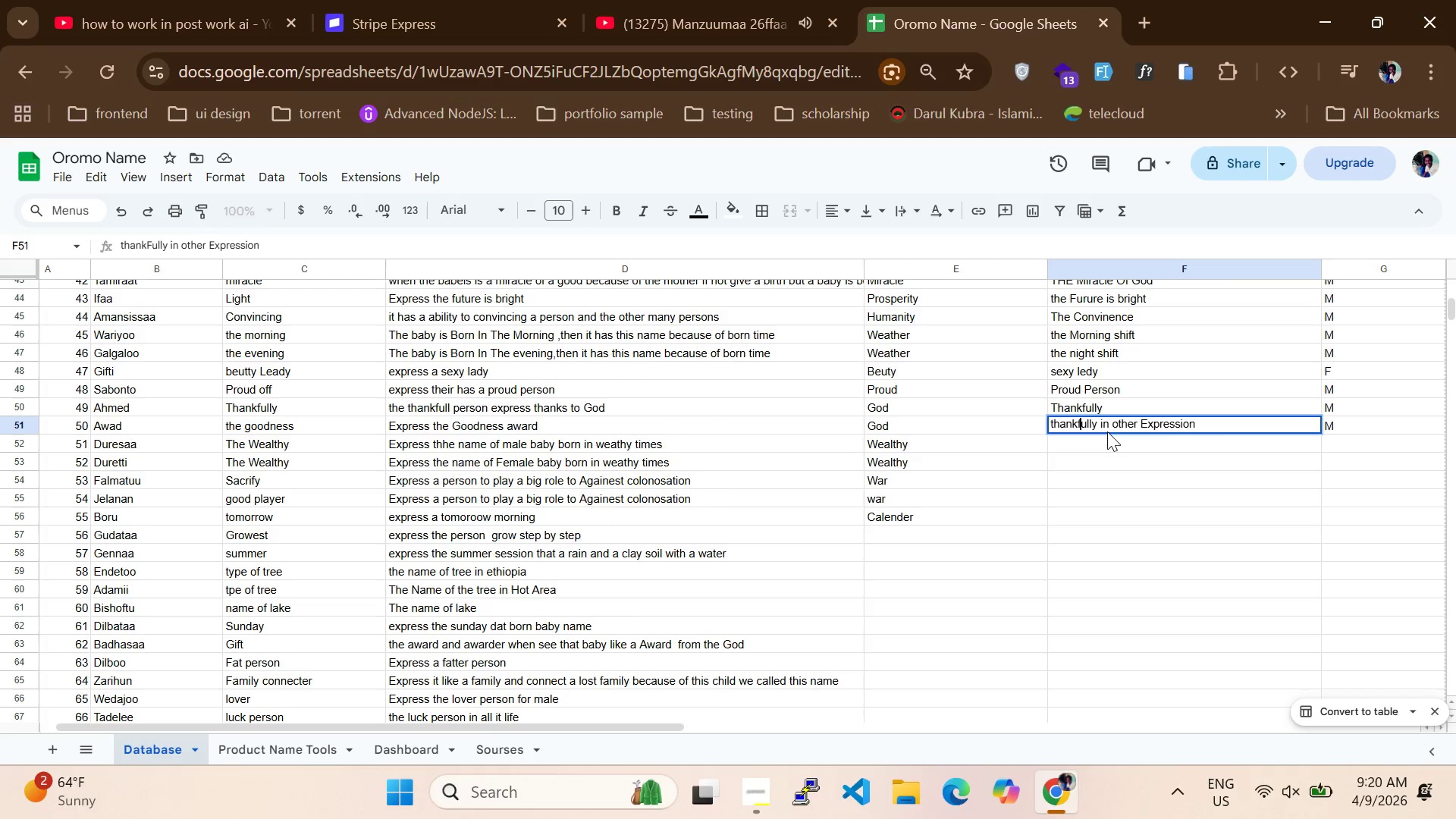 
key(F)
 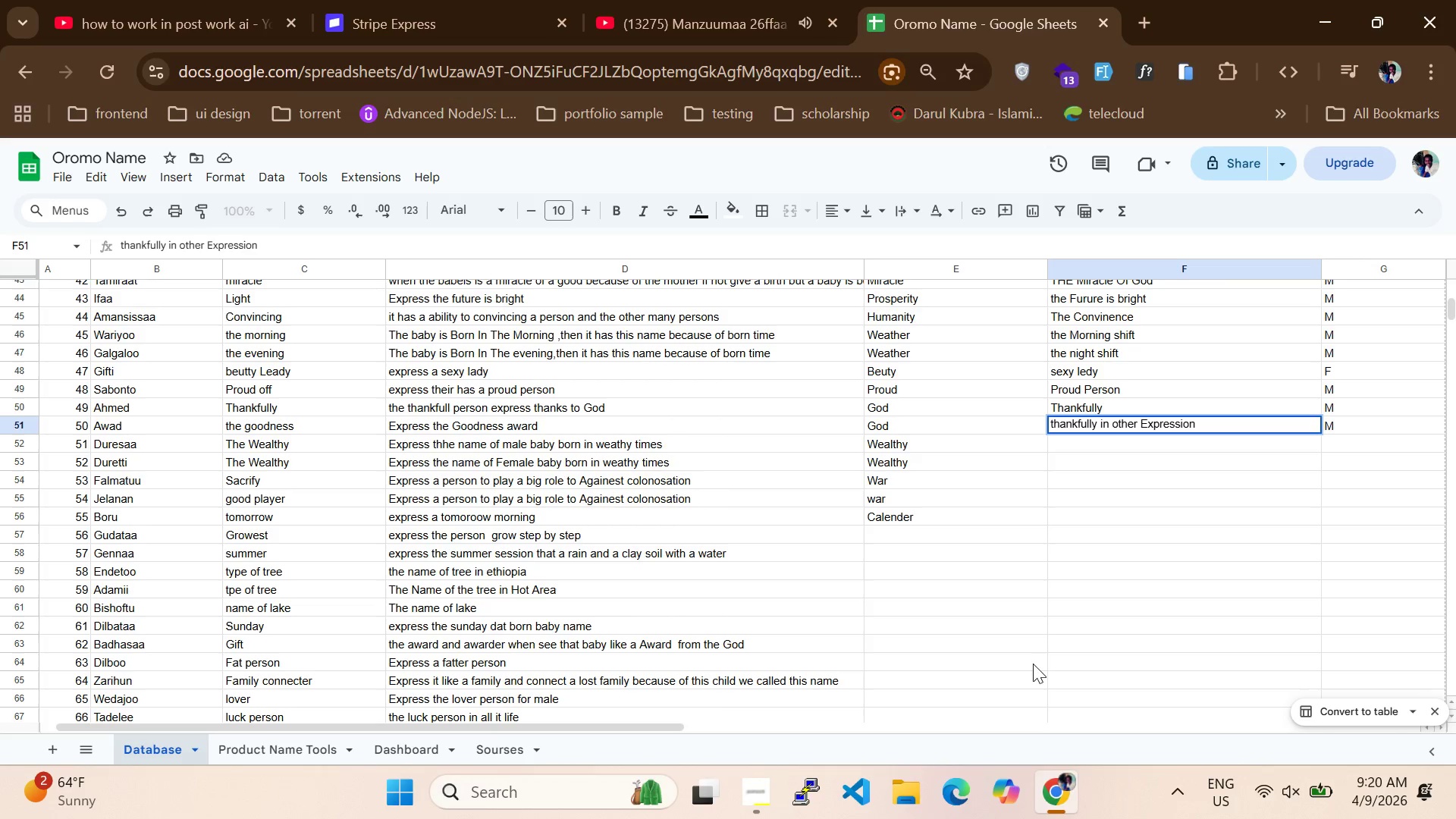 
left_click([1050, 808])
 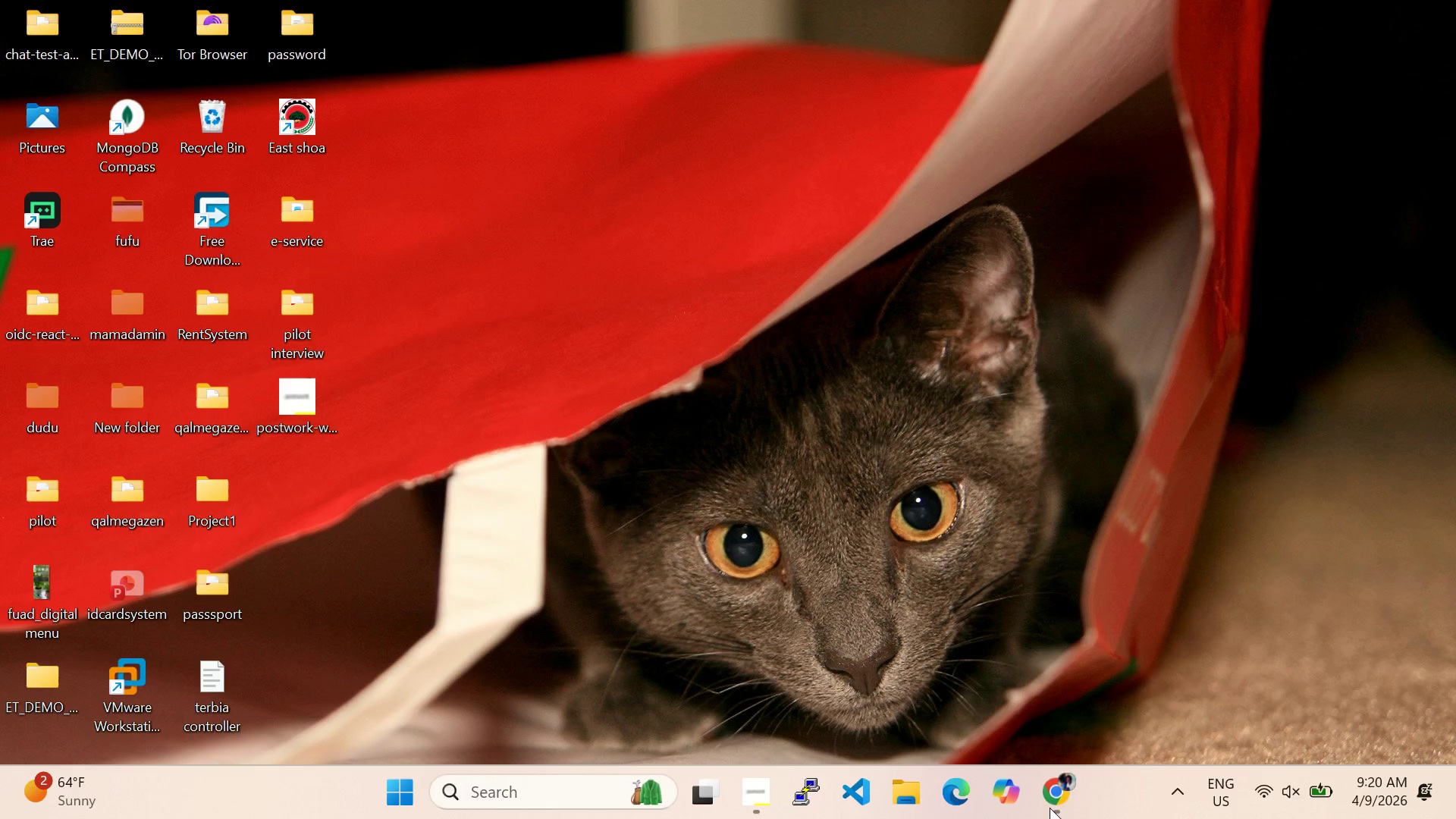 
left_click([1050, 808])
 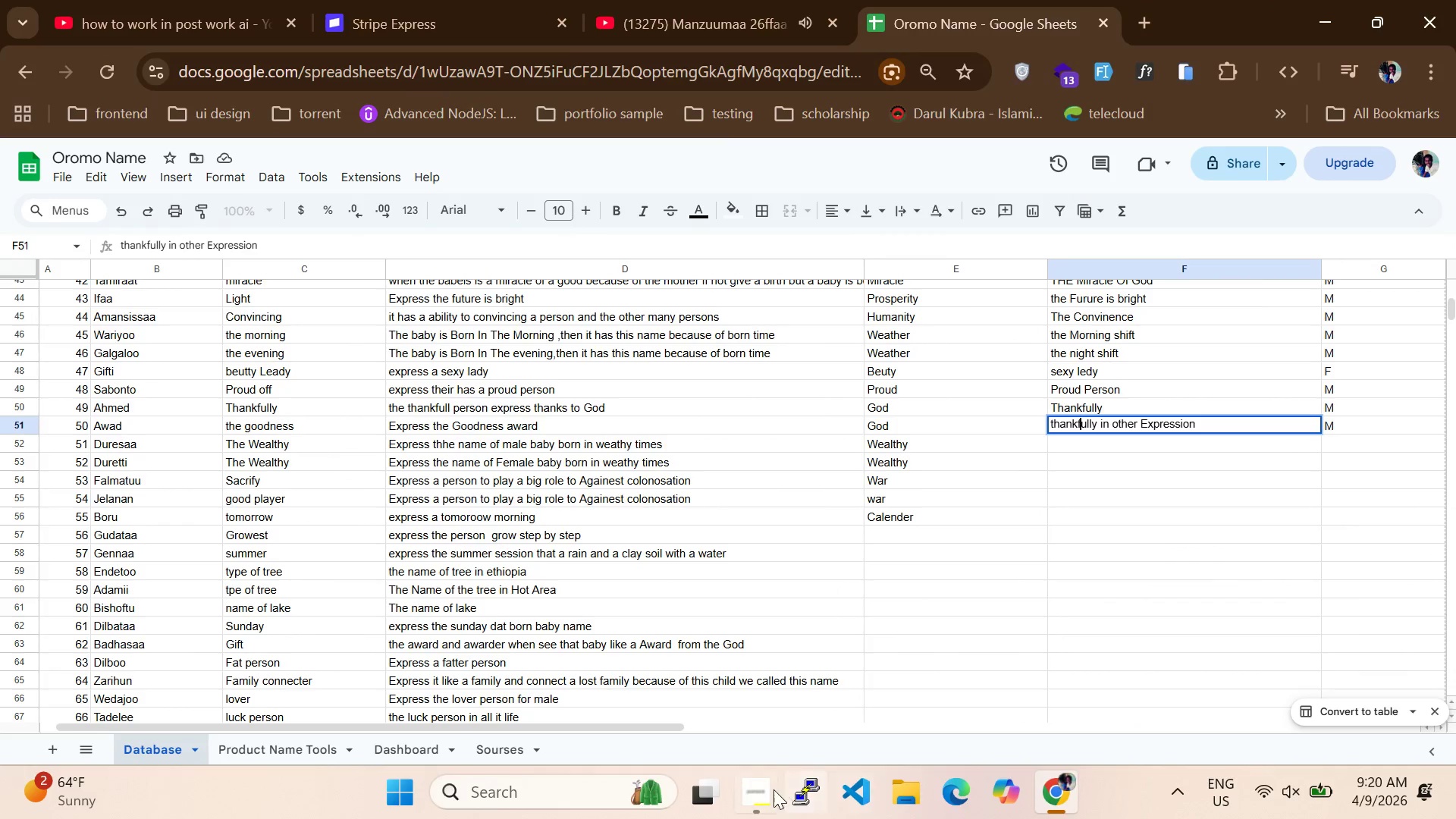 
left_click([757, 789])